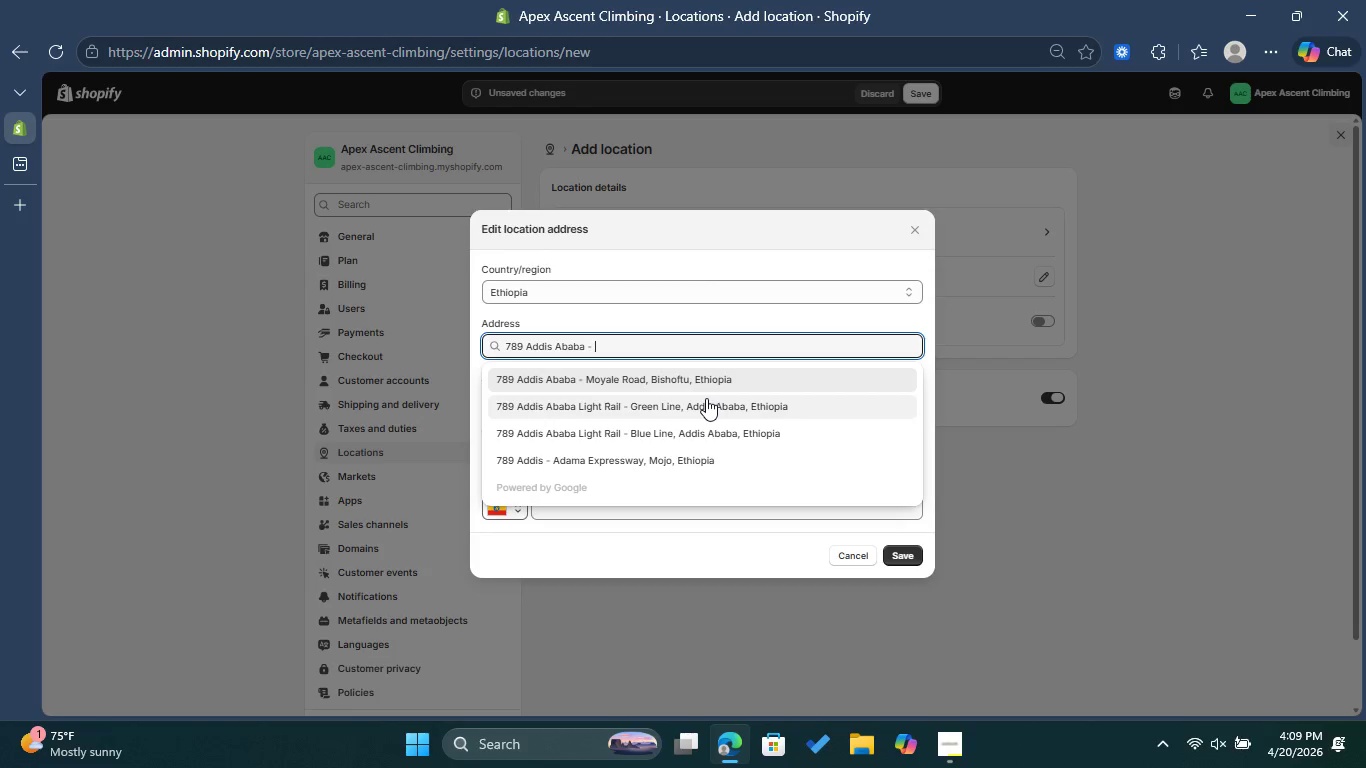 
left_click([706, 398])
 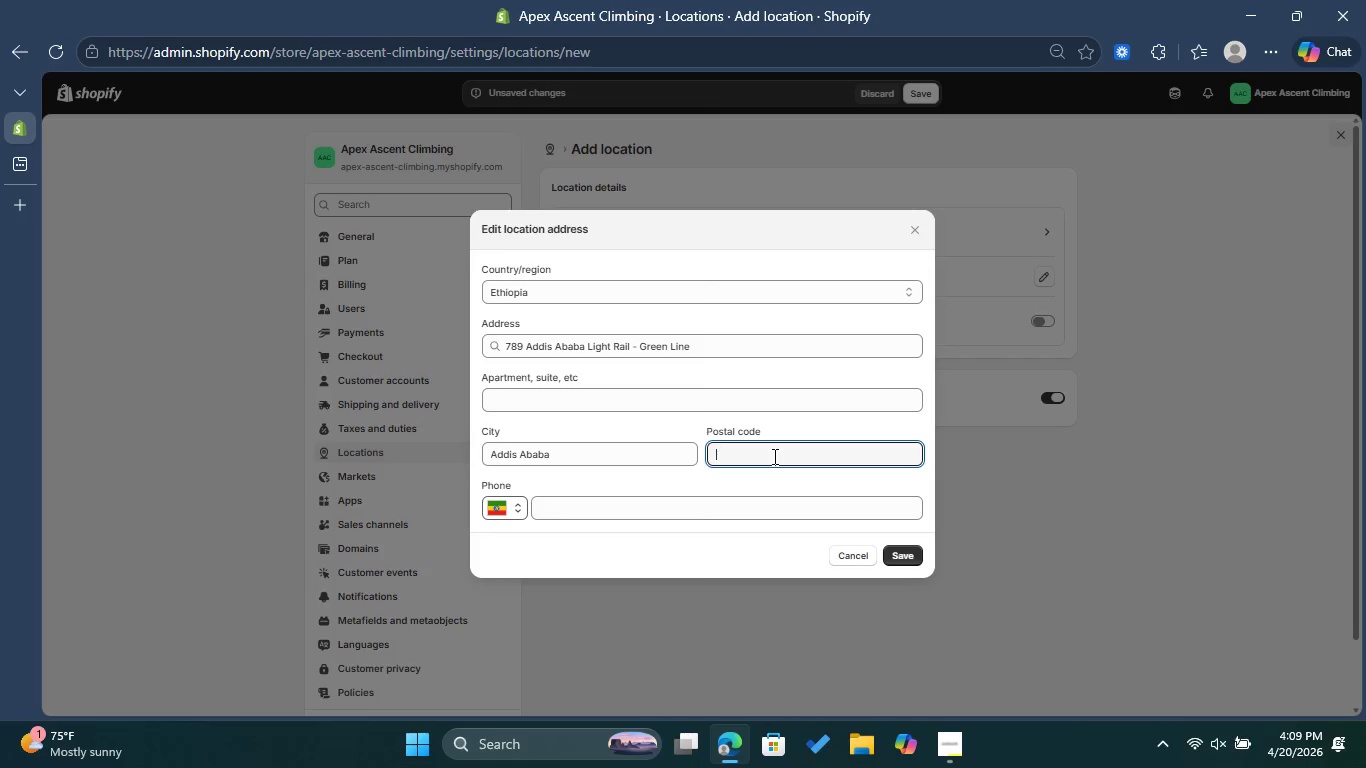 
type(1000)
 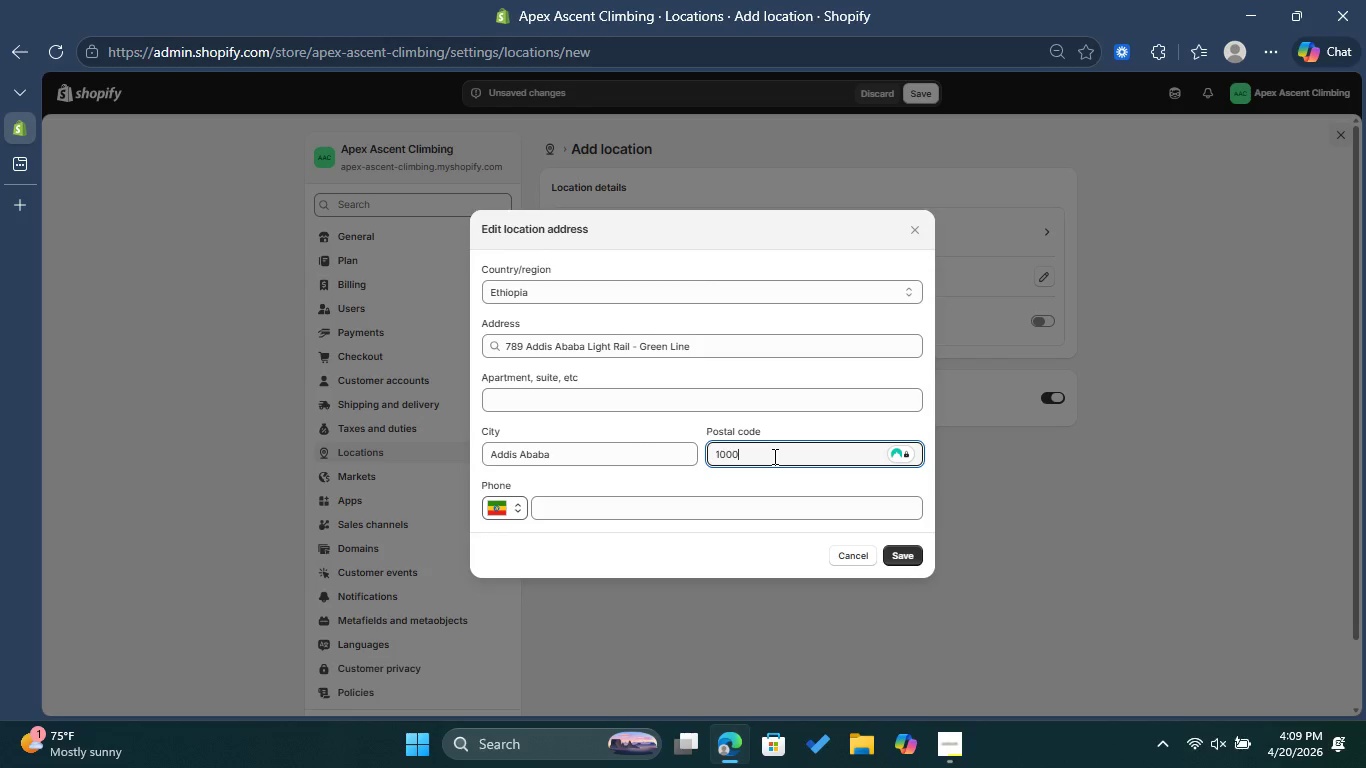 
left_click([908, 559])
 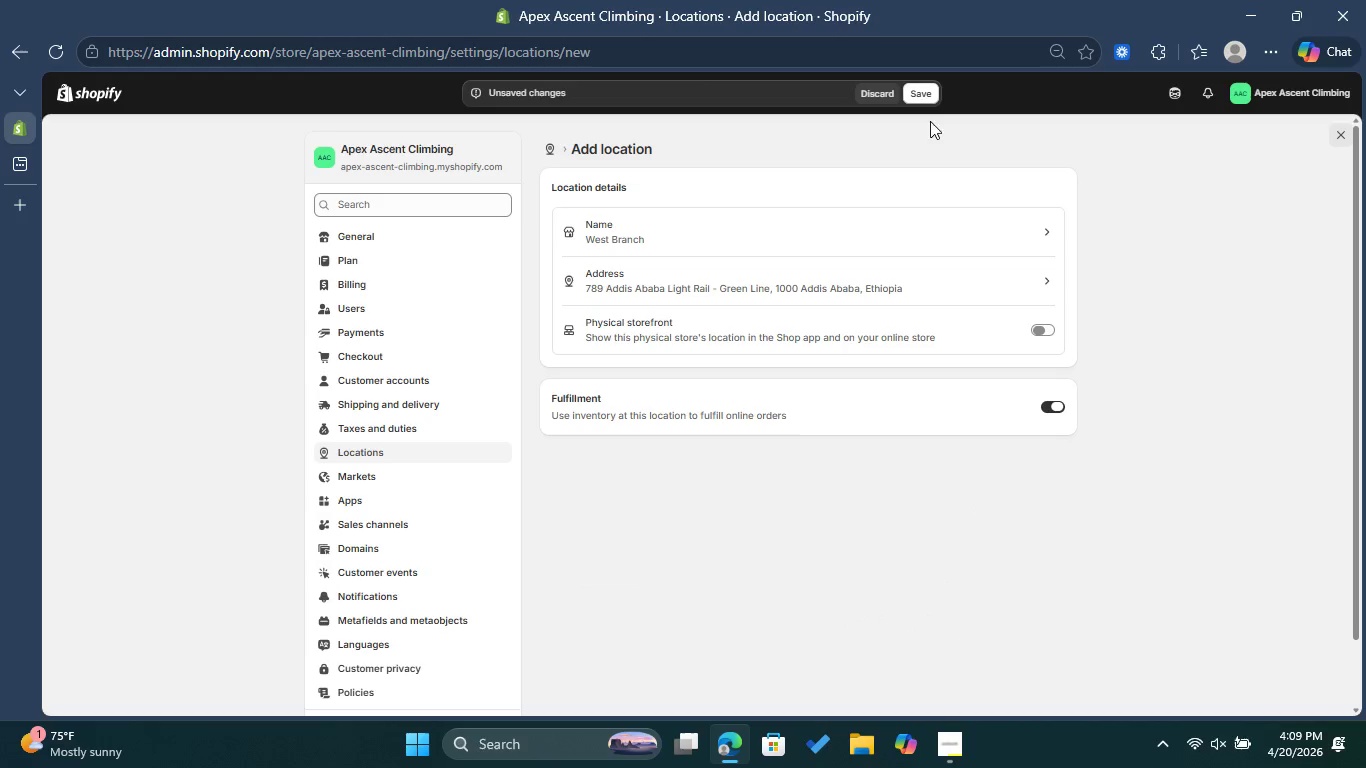 
left_click([919, 96])
 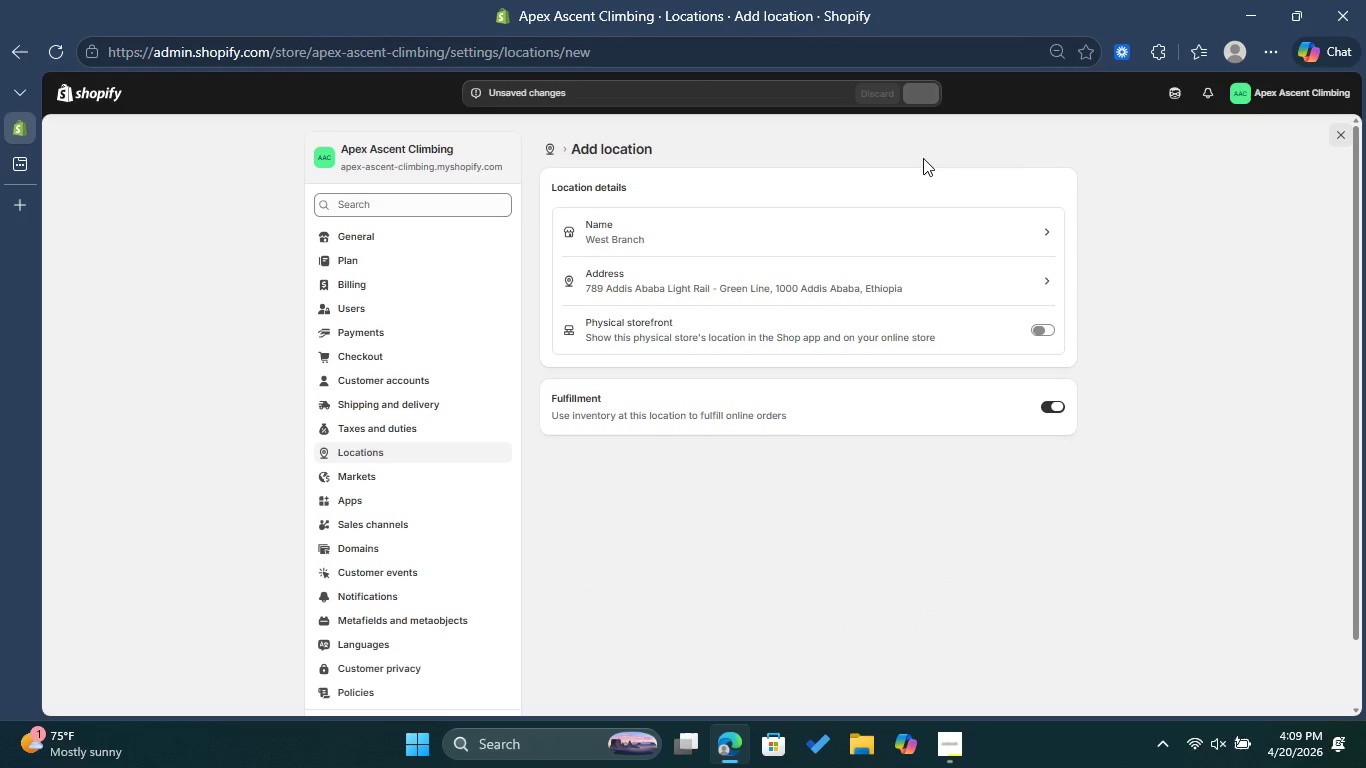 
mouse_move([900, 167])
 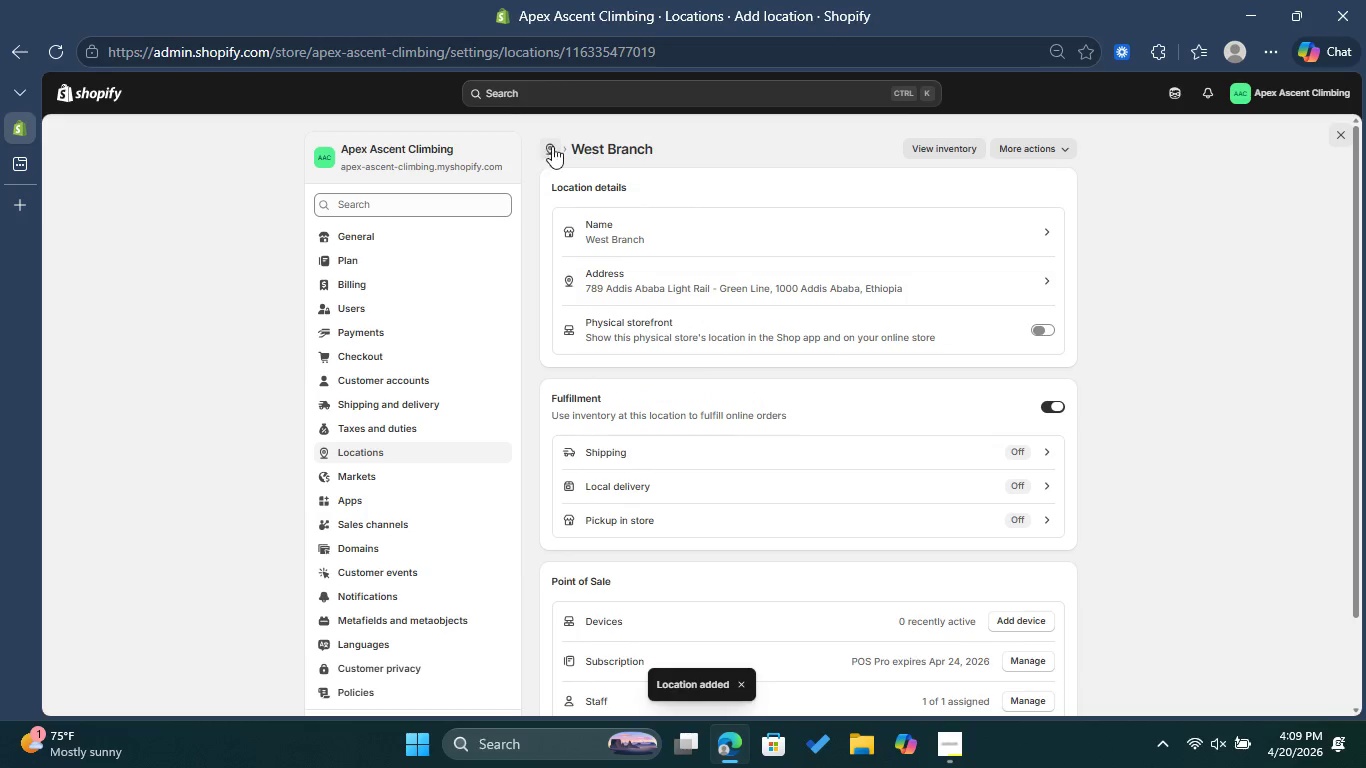 
left_click([552, 145])
 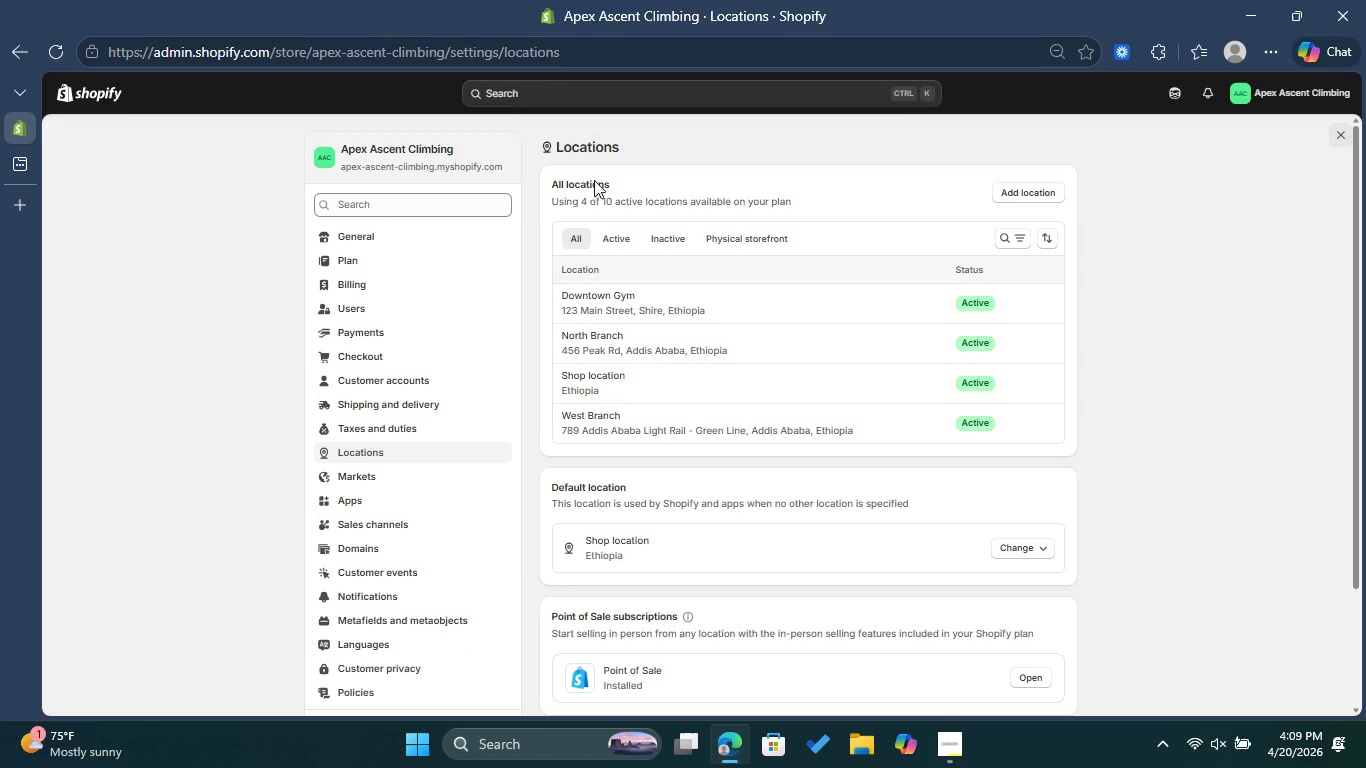 
wait(5.16)
 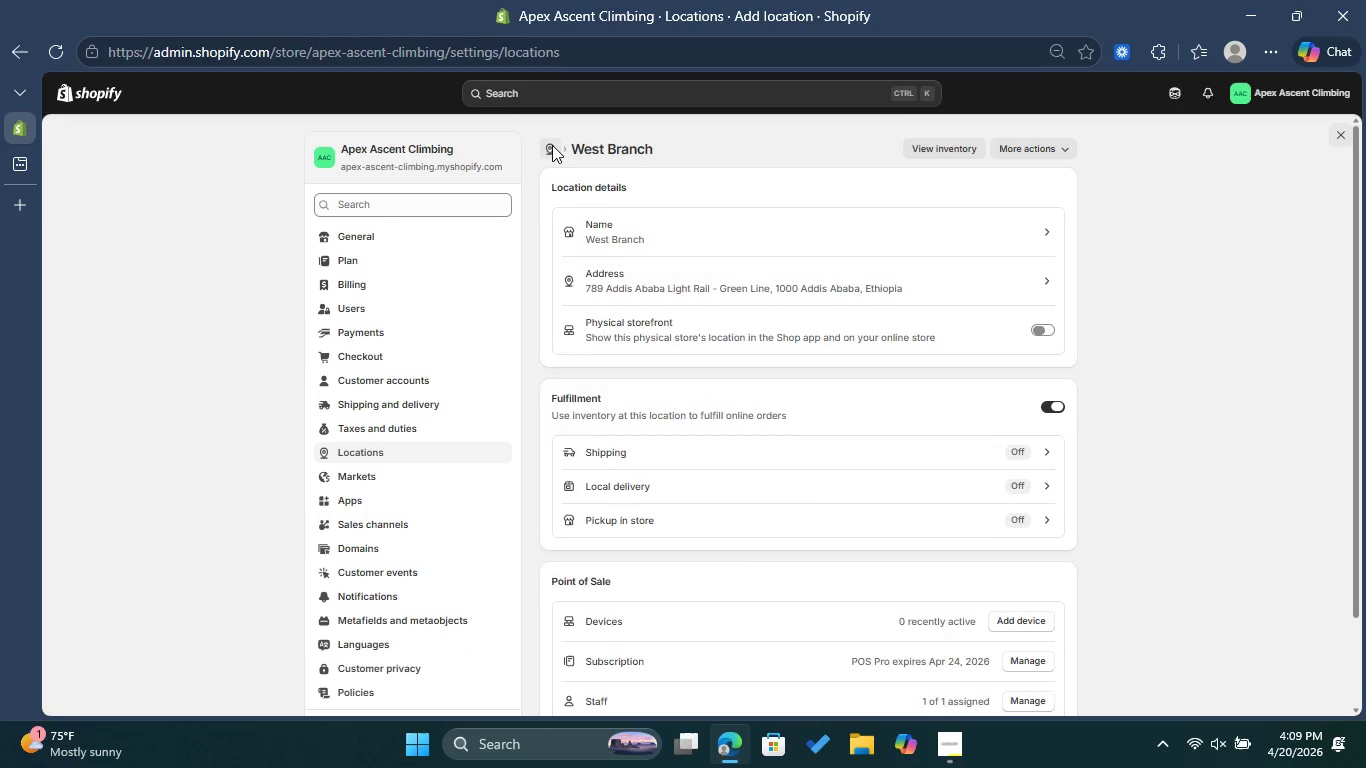 
scroll: coordinate [787, 205], scroll_direction: down, amount: 2.0
 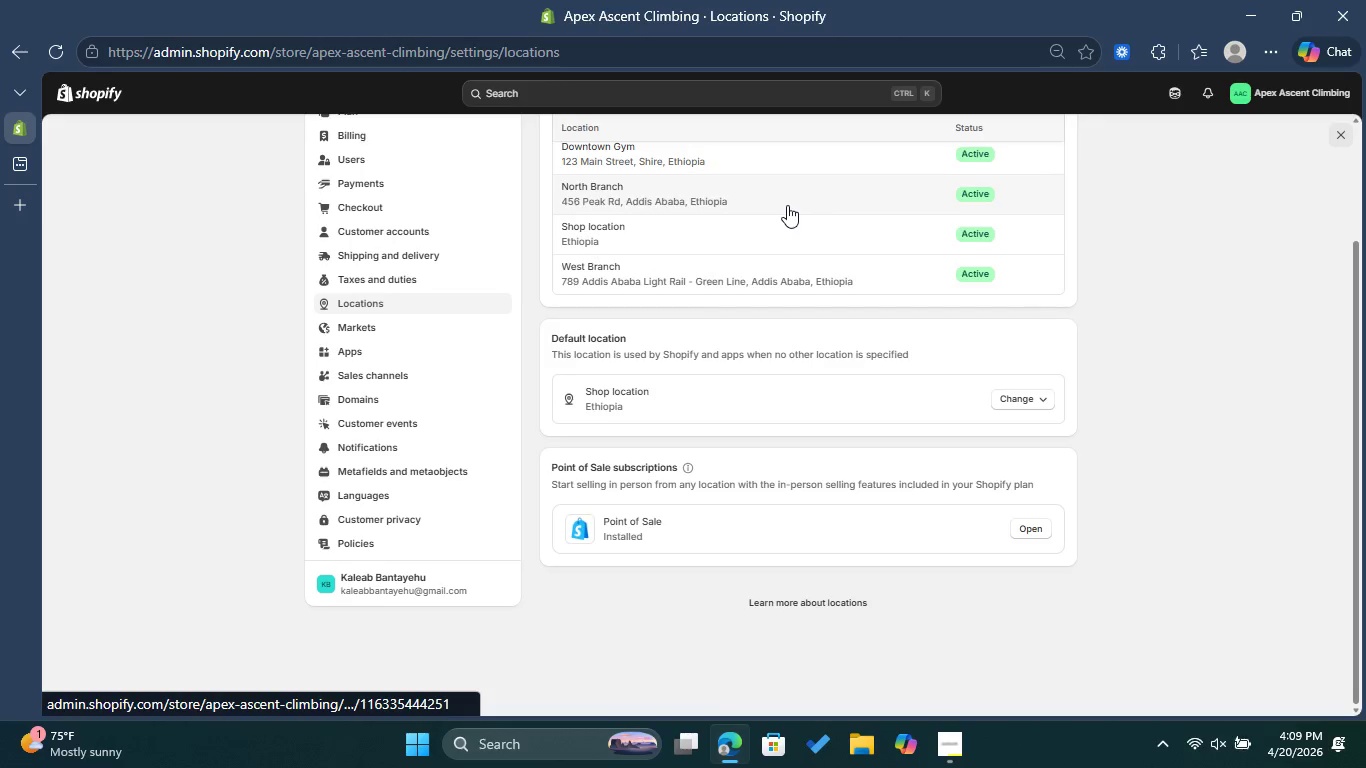 
scroll: coordinate [787, 205], scroll_direction: up, amount: 2.0
 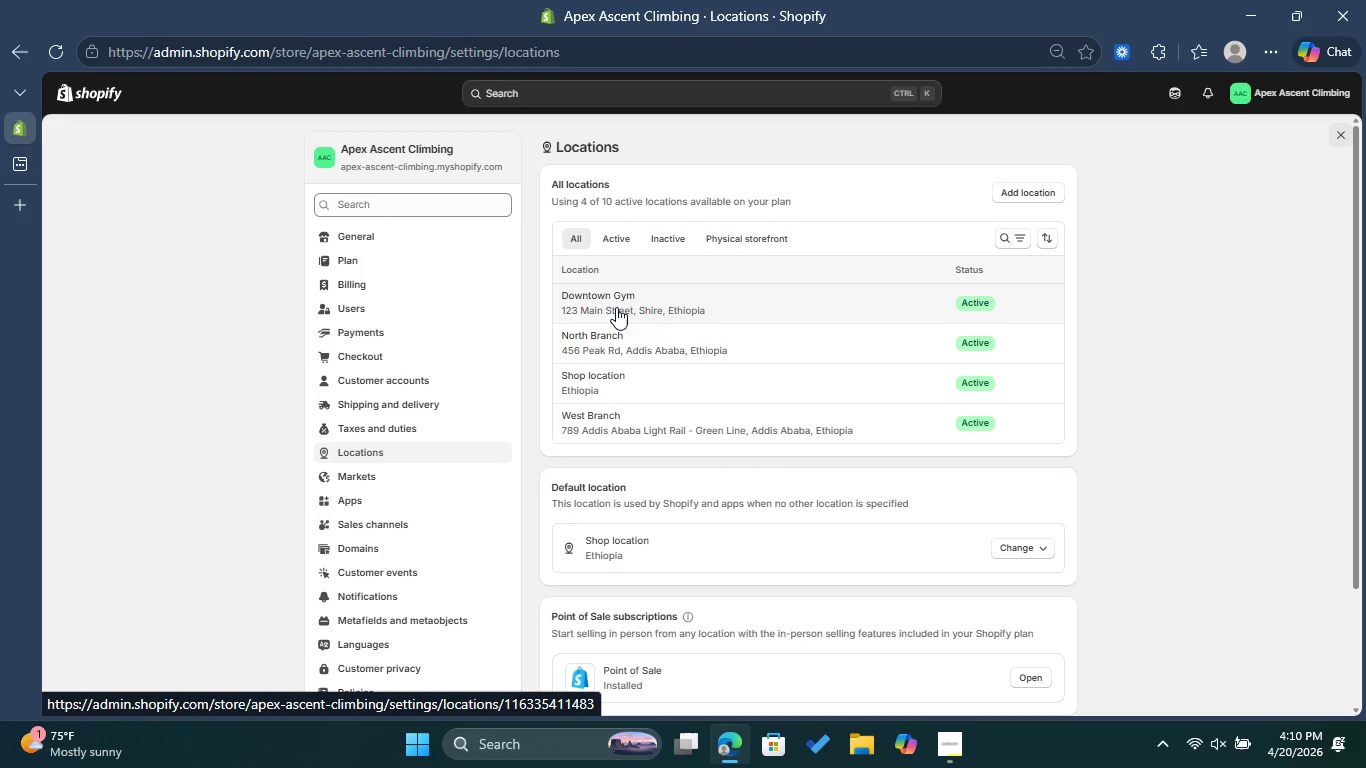 
wait(29.6)
 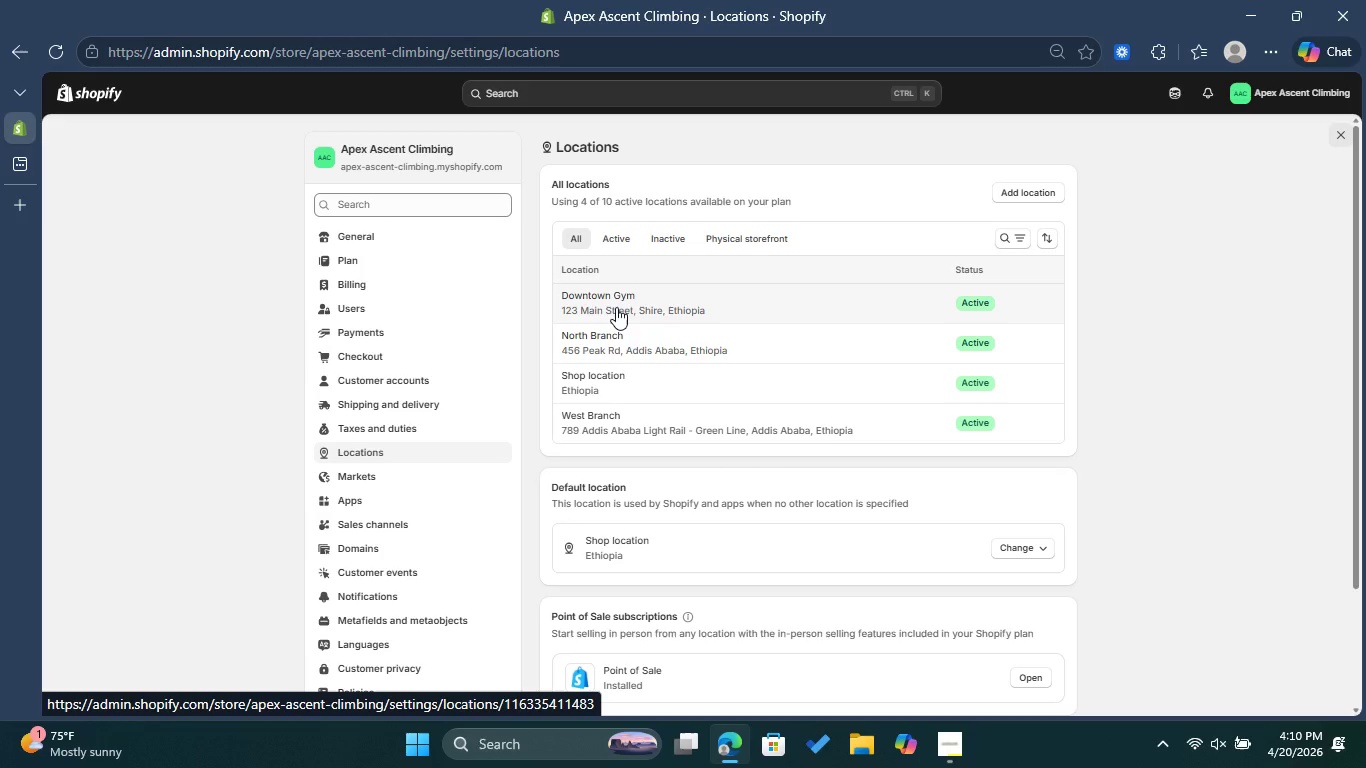 
left_click([1021, 544])
 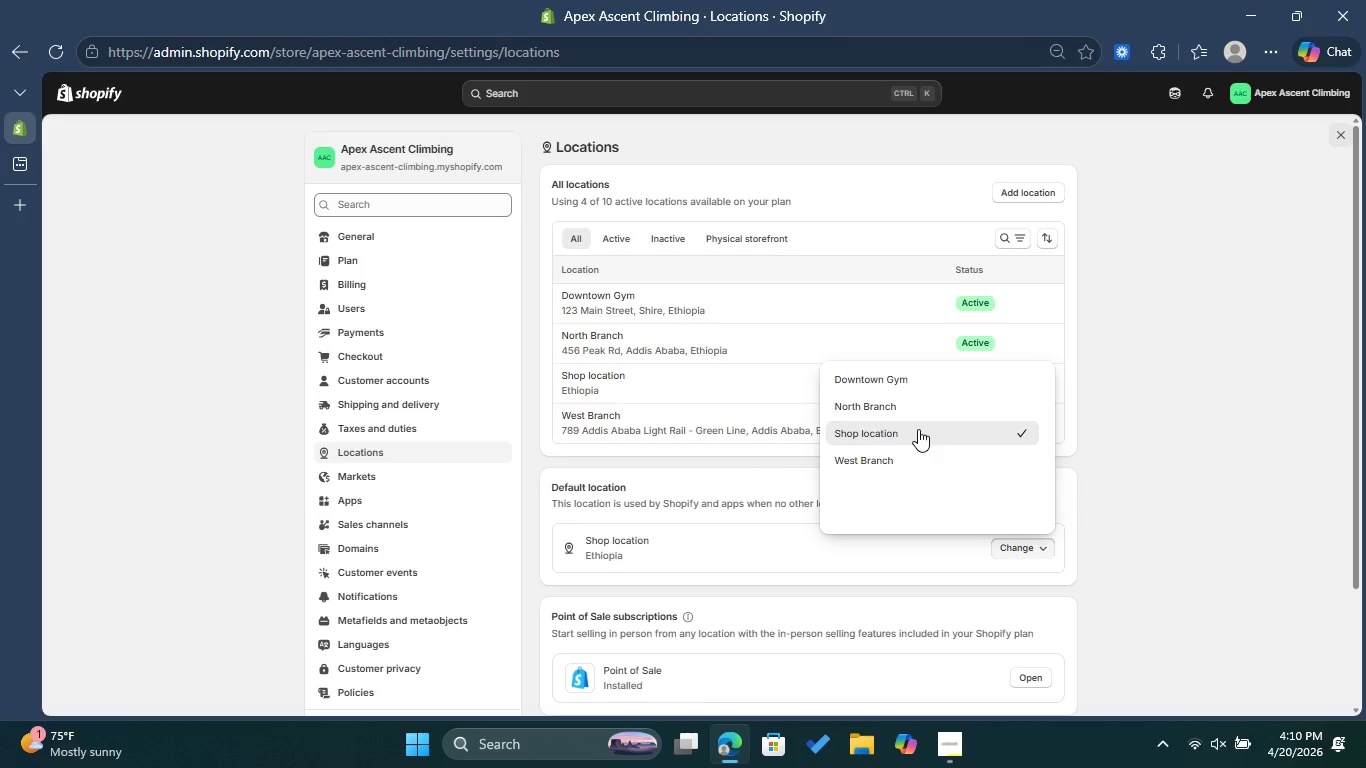 
left_click([905, 371])
 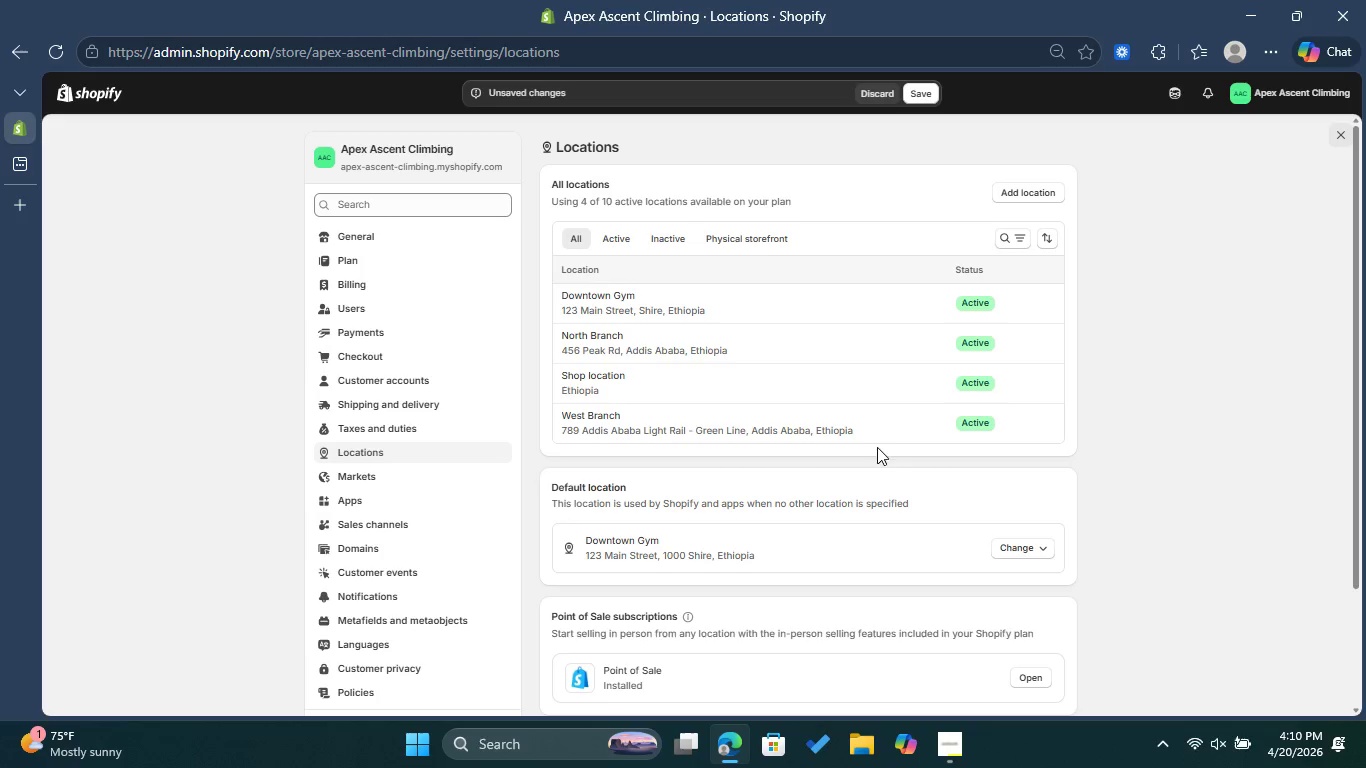 
left_click([924, 94])
 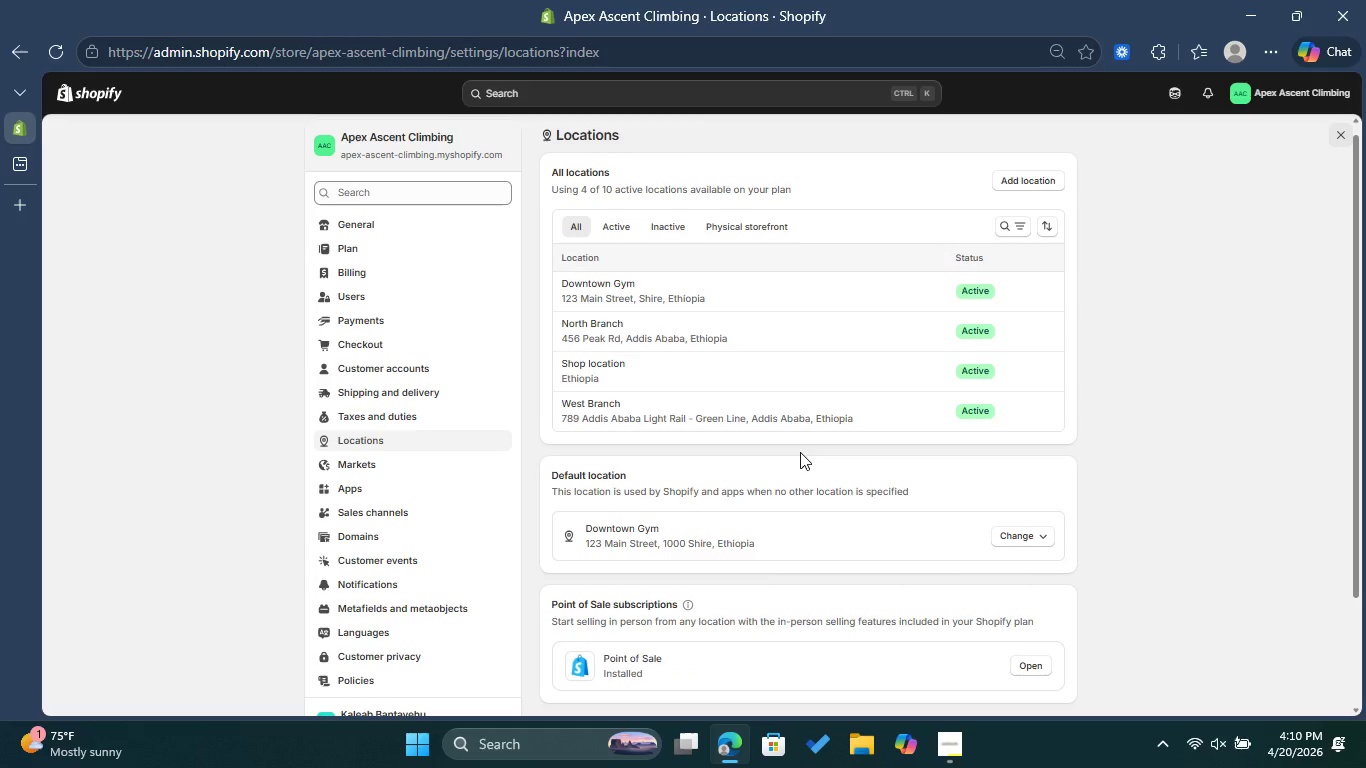 
wait(12.84)
 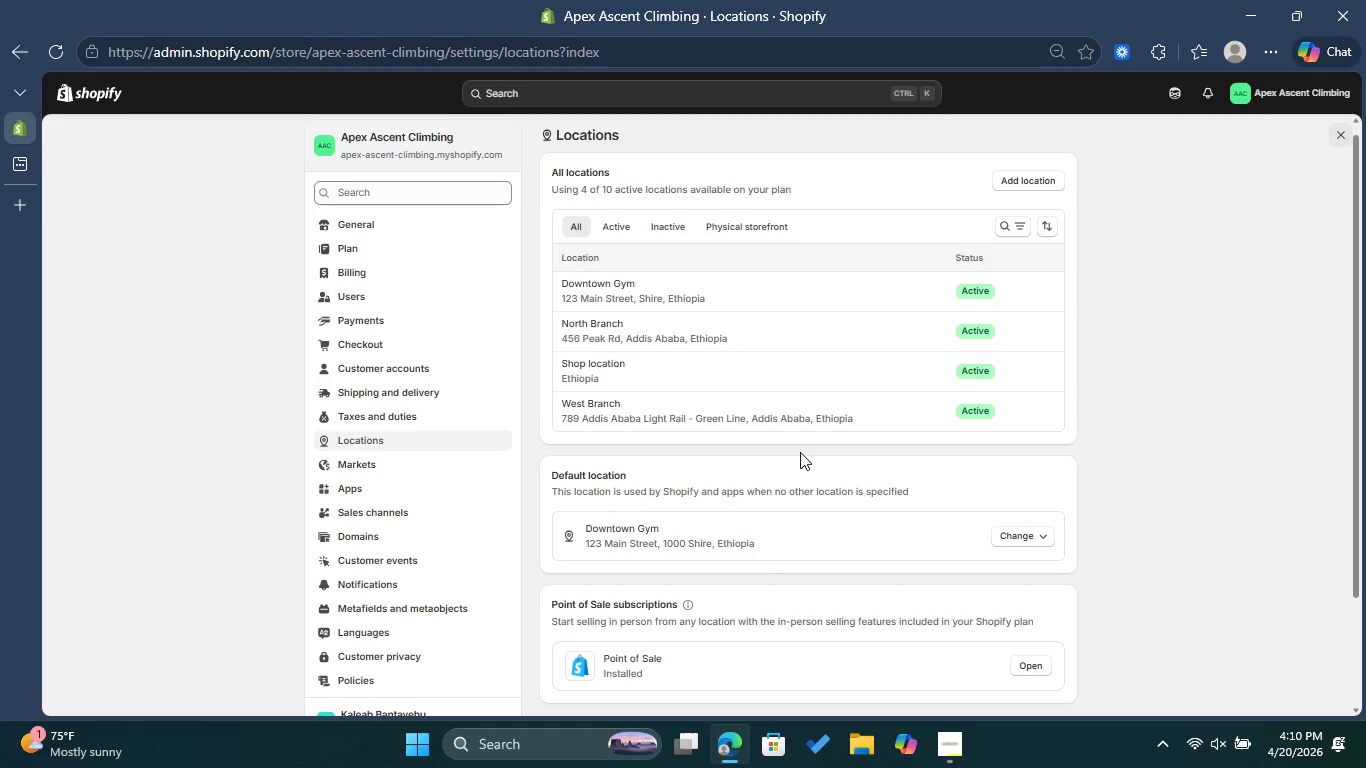 
left_click([398, 388])
 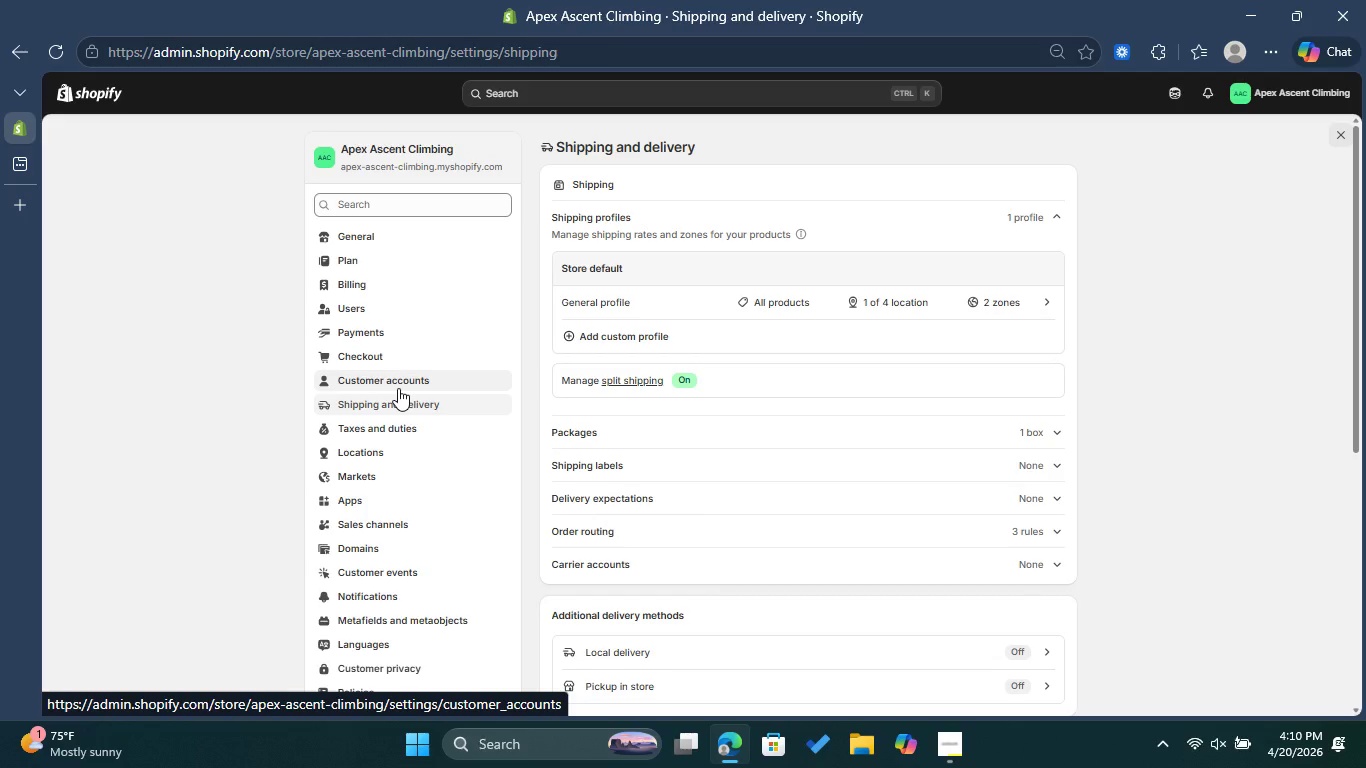 
wait(12.31)
 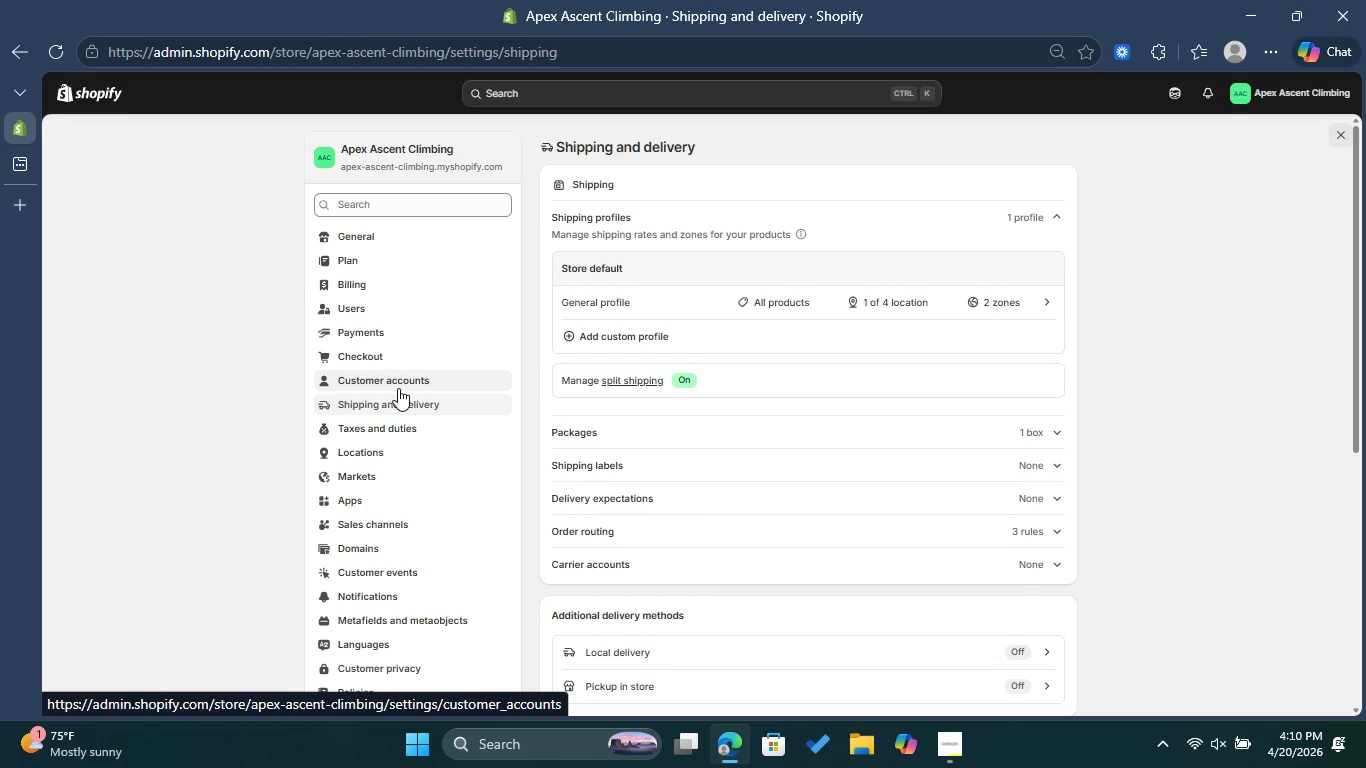 
scroll: coordinate [1044, 641], scroll_direction: down, amount: 1.0
 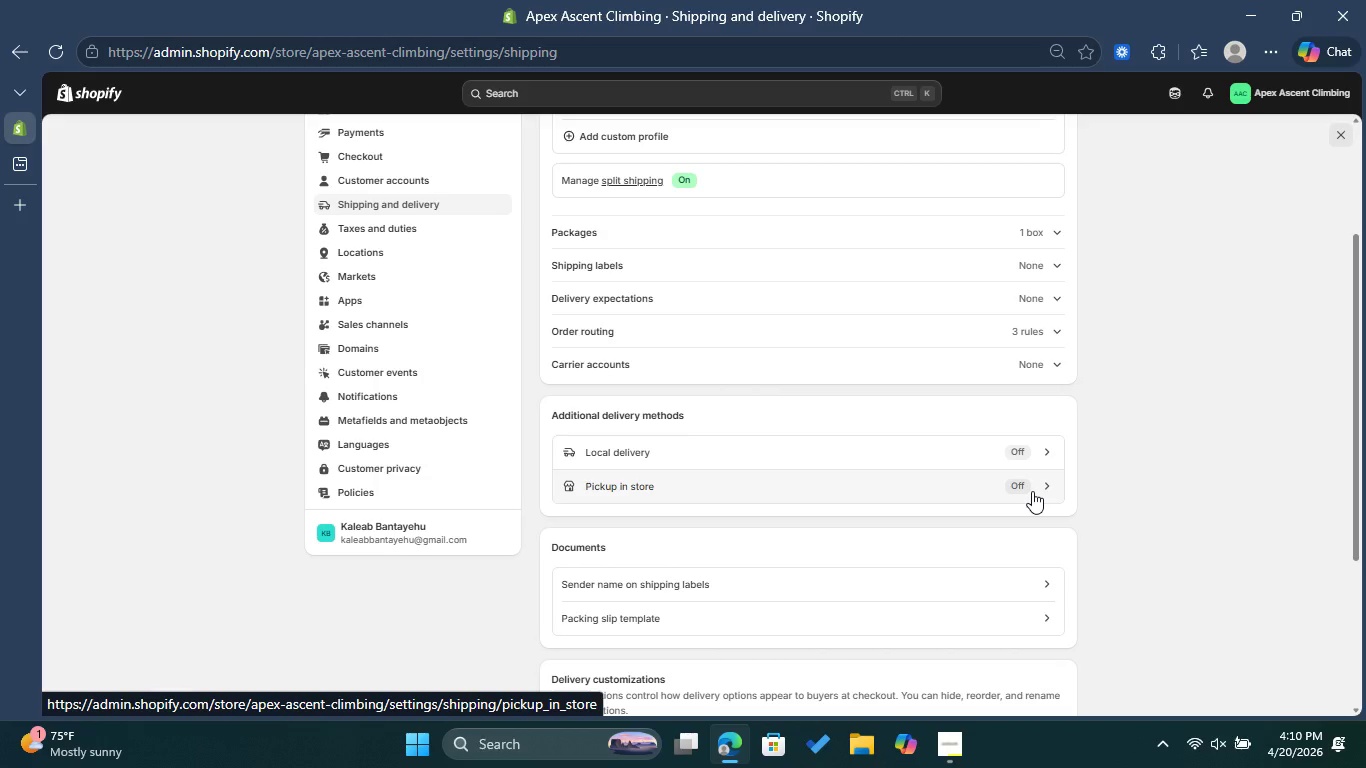 
wait(5.47)
 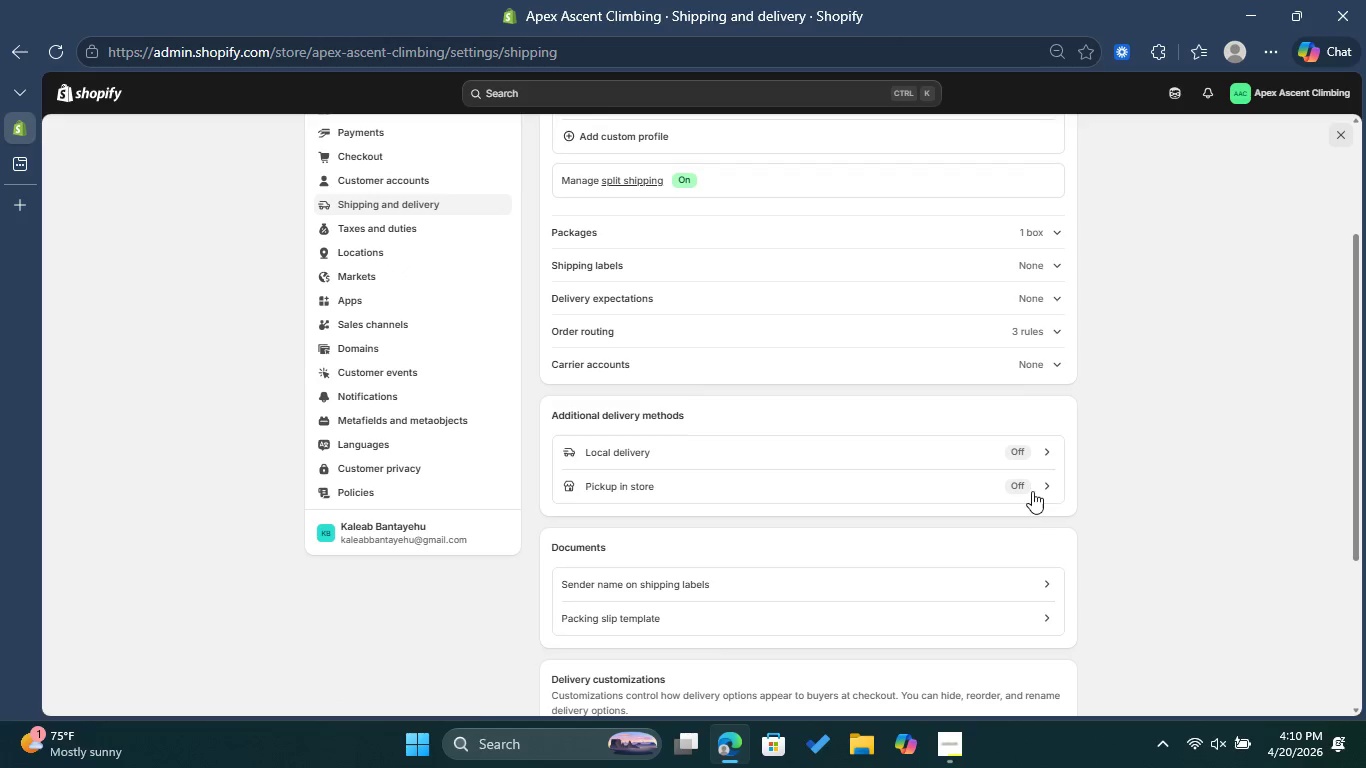 
left_click([1045, 450])
 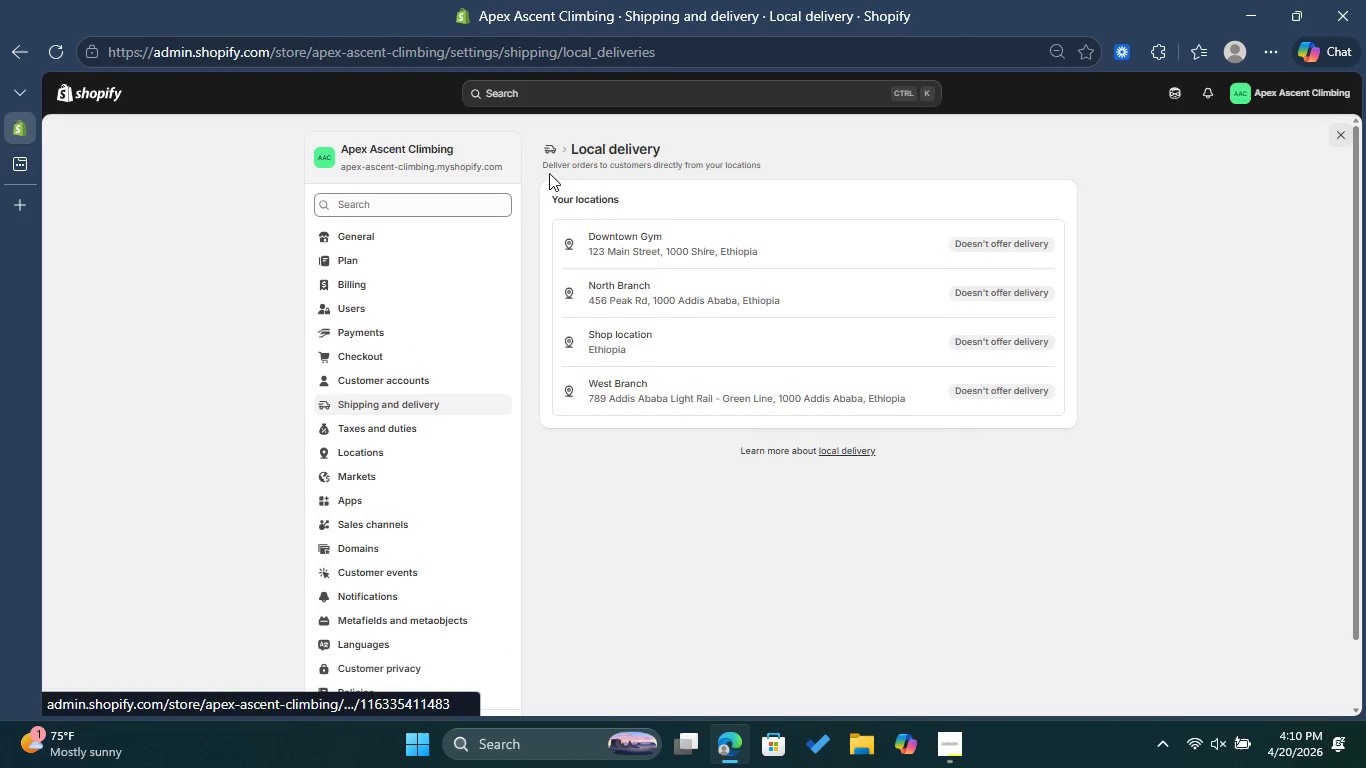 
left_click([550, 145])
 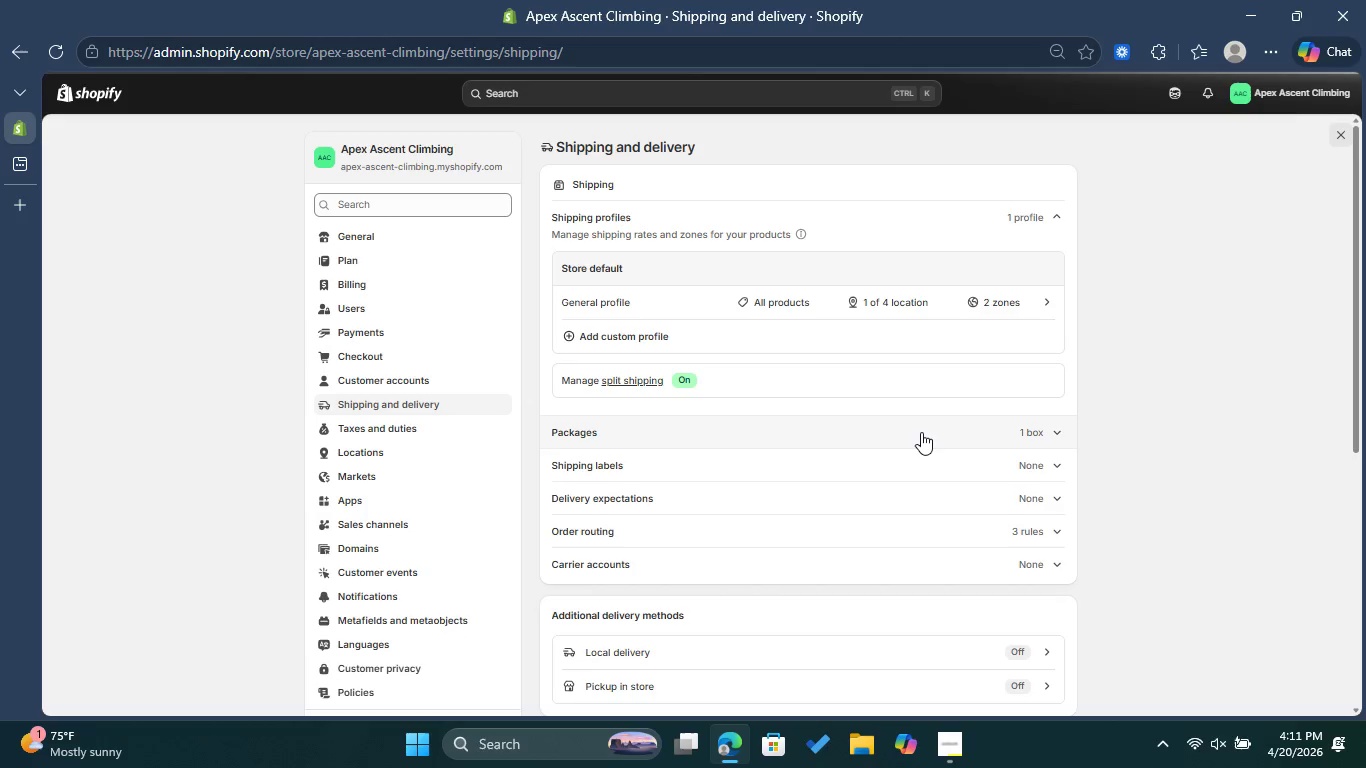 
scroll: coordinate [904, 414], scroll_direction: down, amount: 3.0
 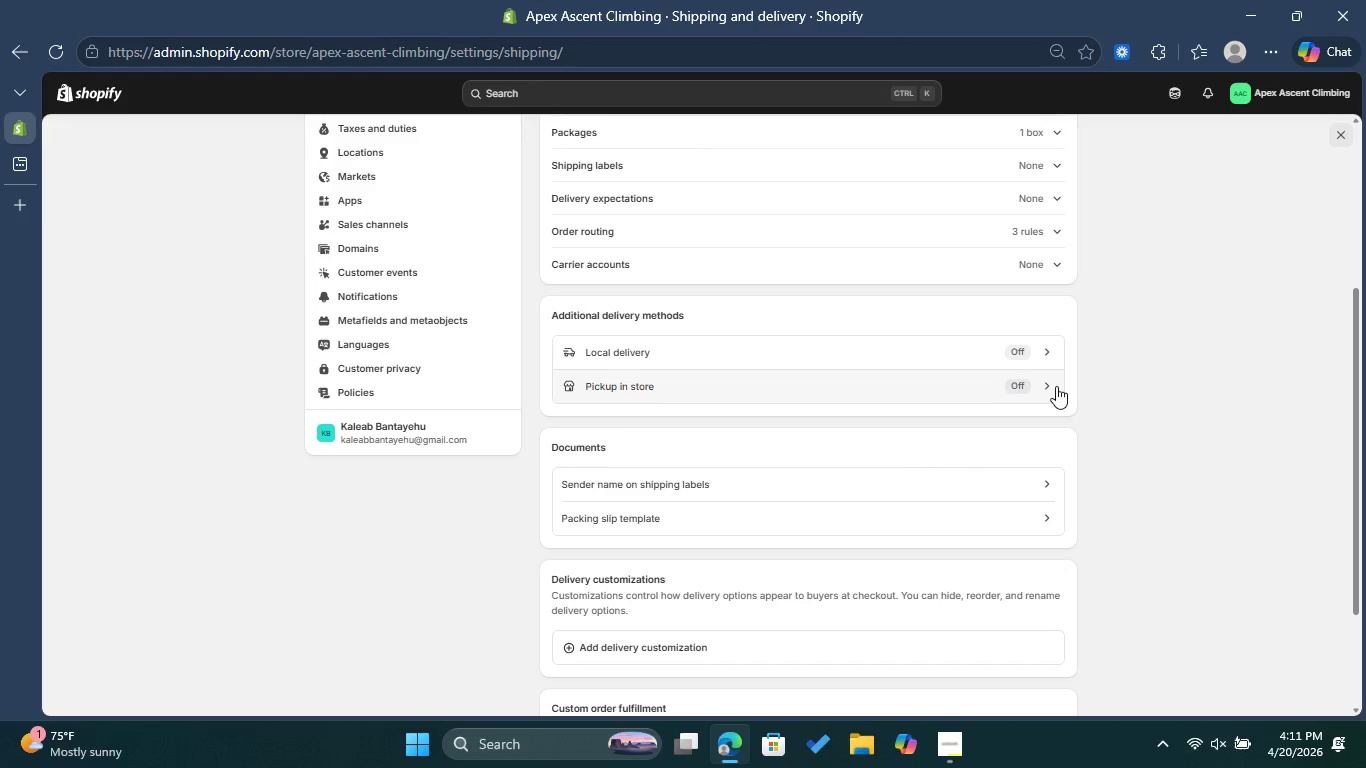 
left_click([1064, 386])
 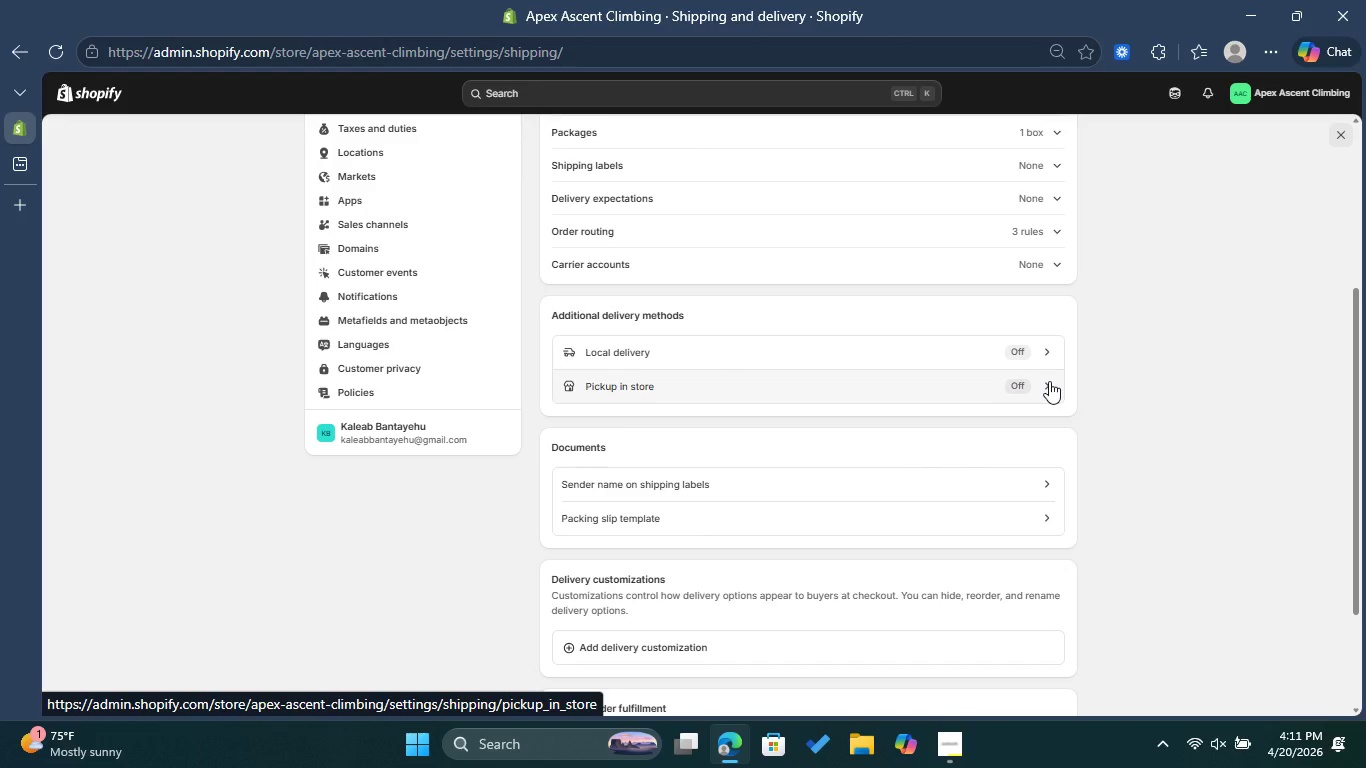 
wait(9.48)
 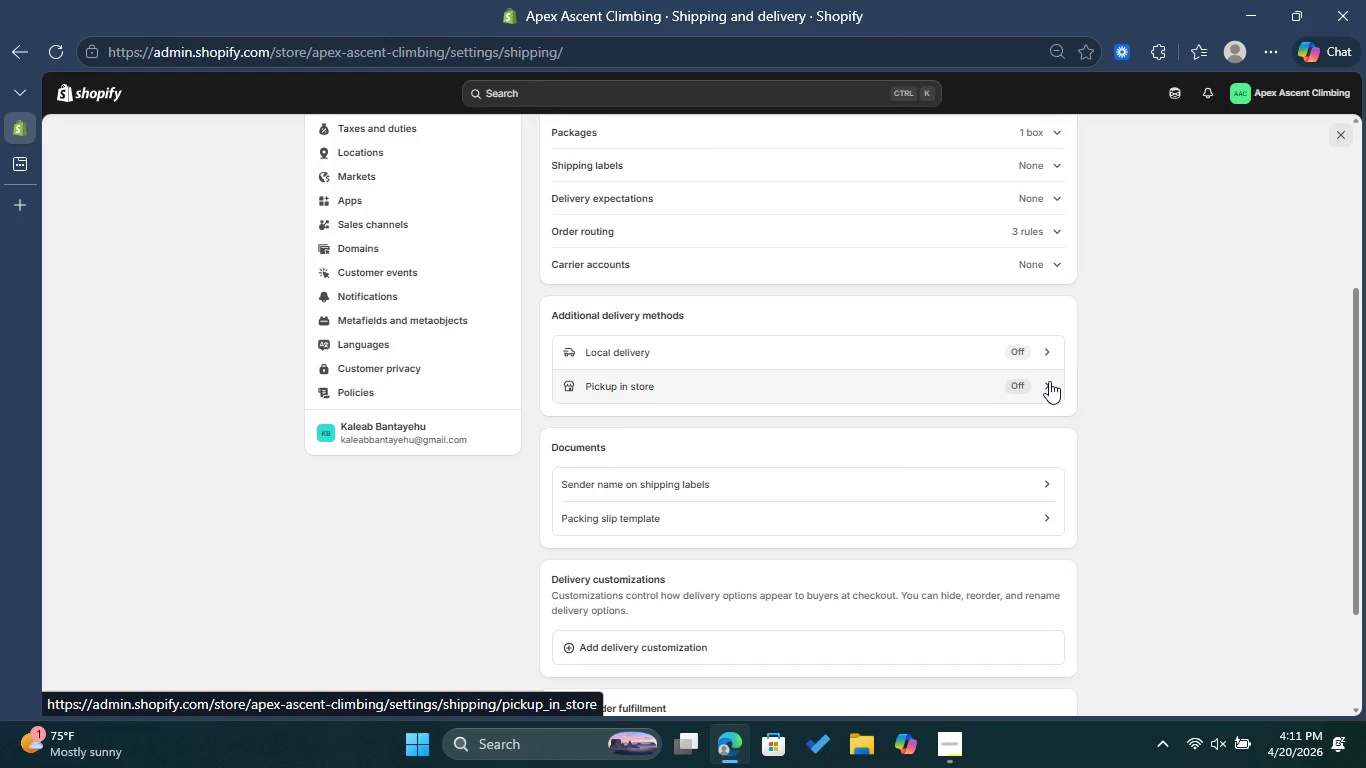 
left_click([1049, 381])
 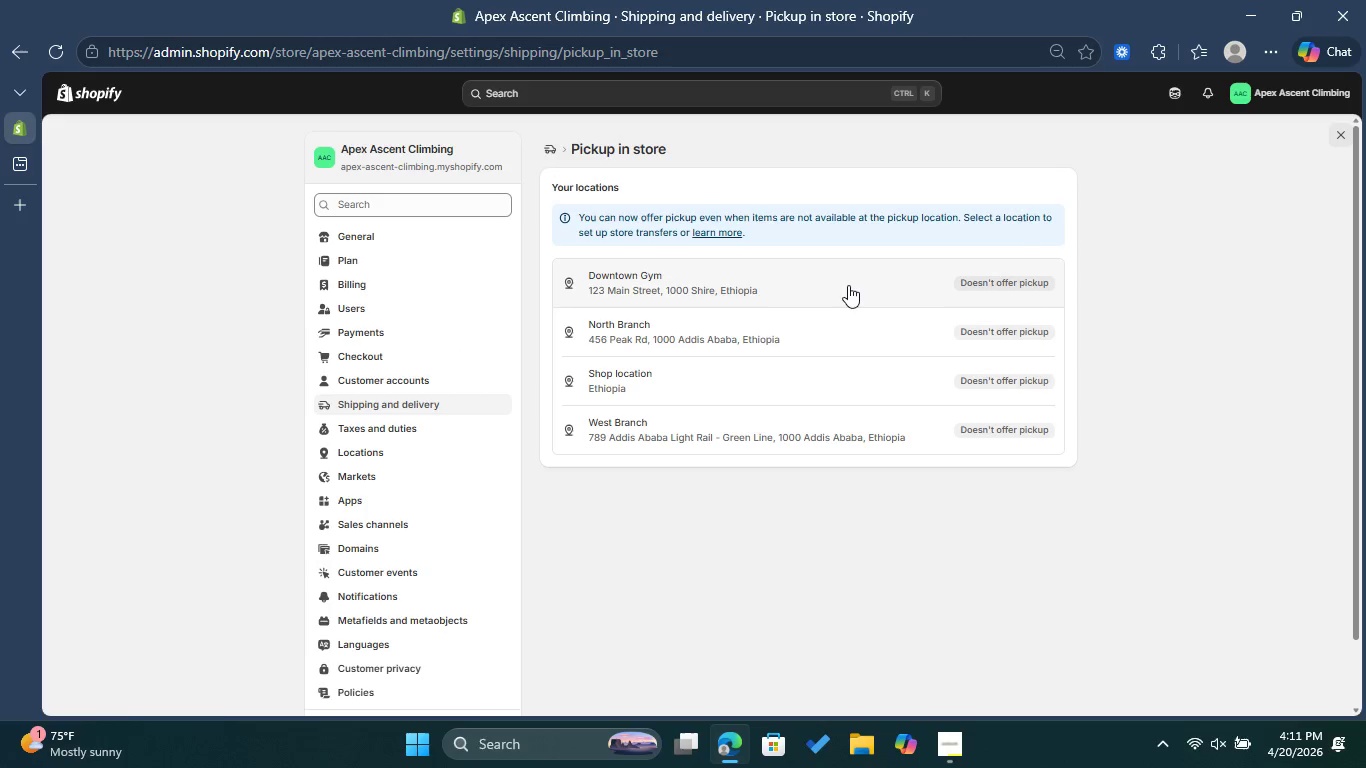 
left_click([799, 281])
 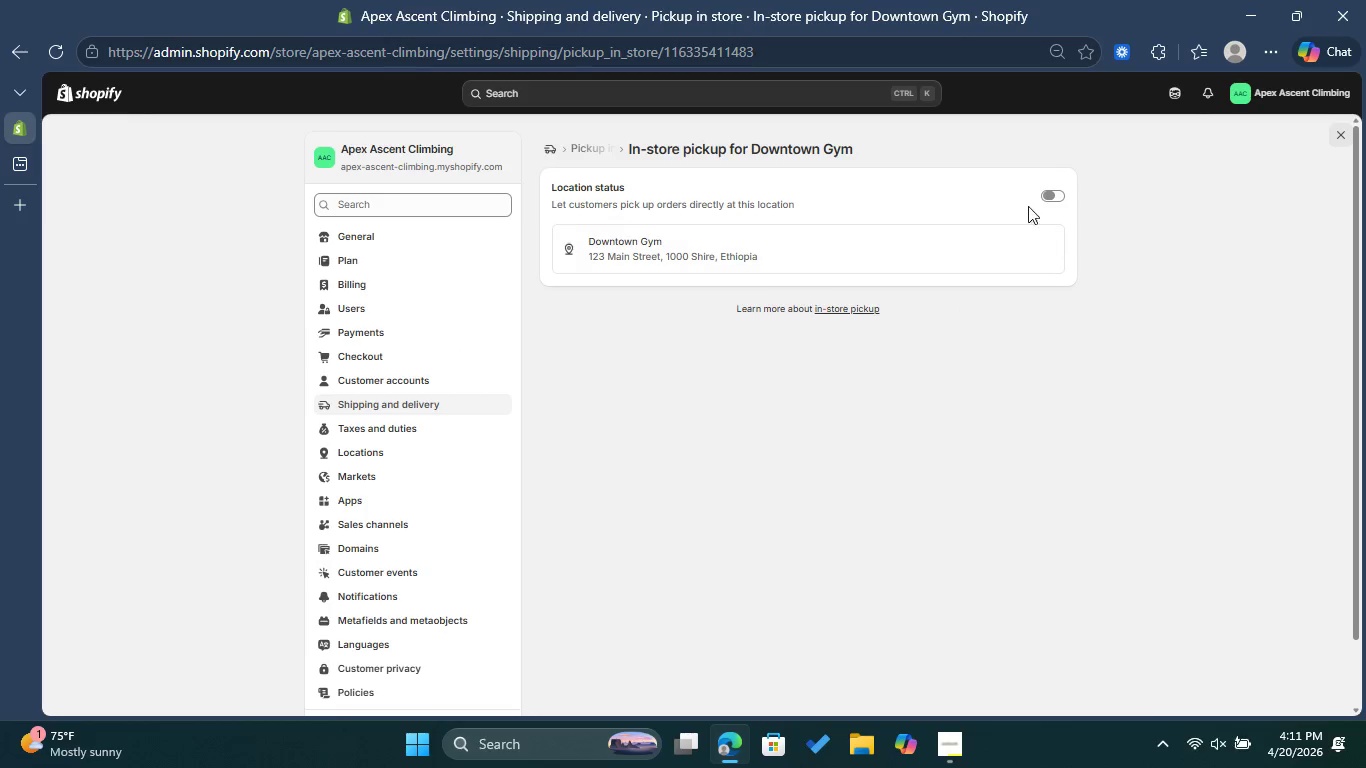 
left_click([1052, 190])
 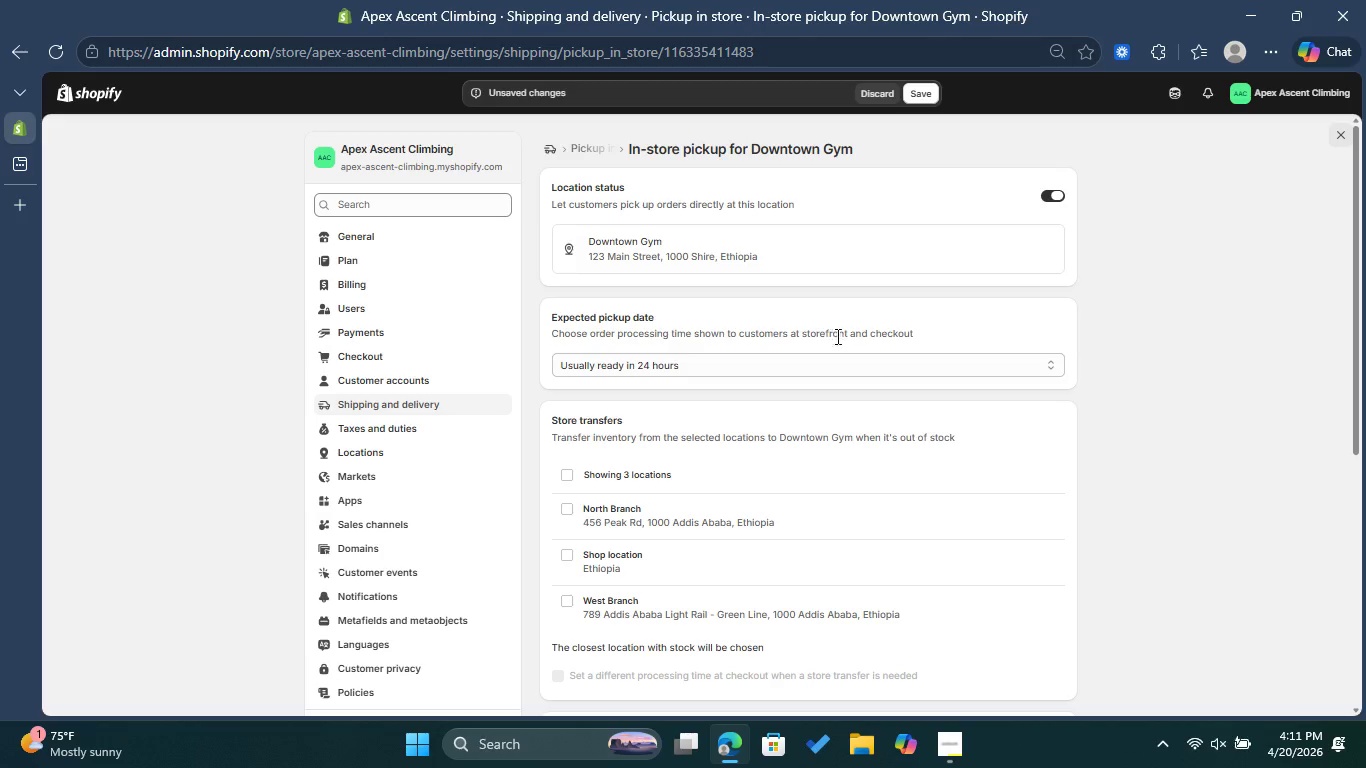 
scroll: coordinate [868, 329], scroll_direction: down, amount: 1.0
 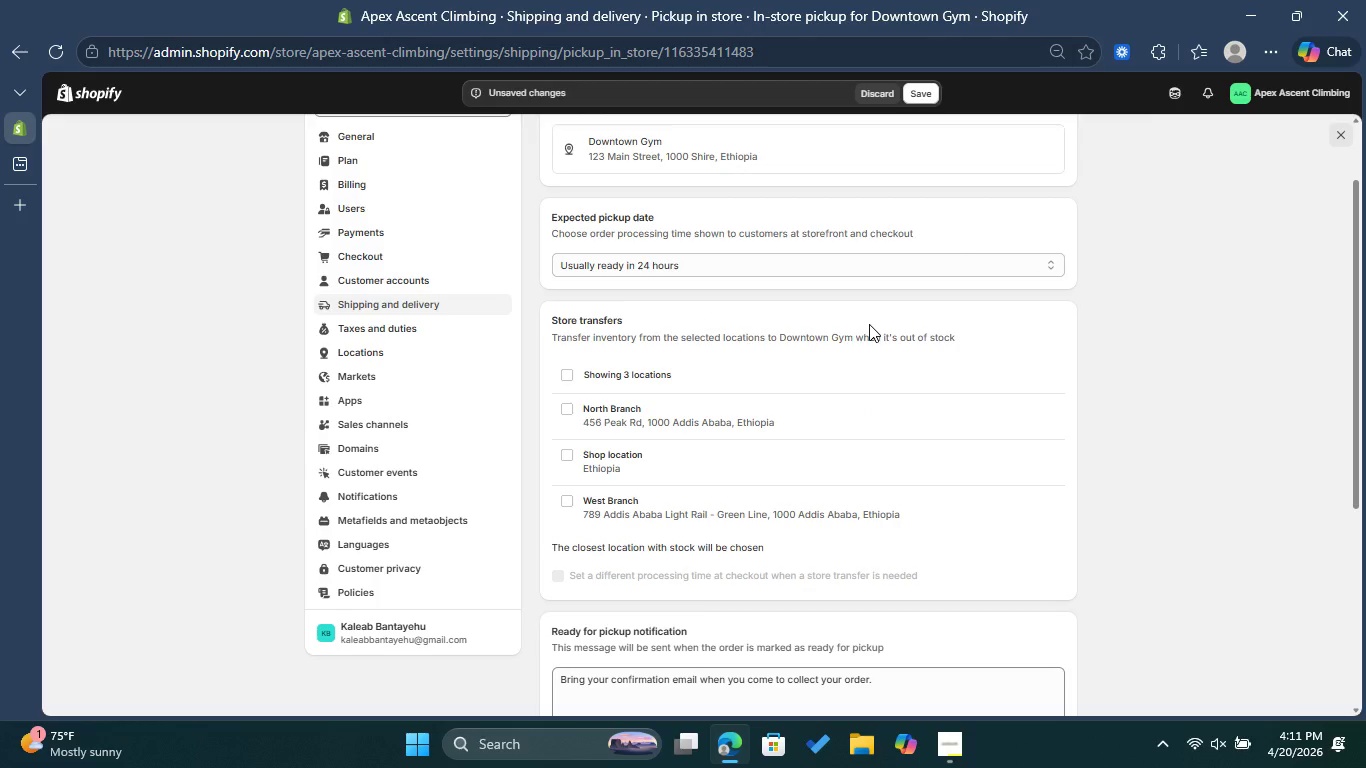 
wait(10.61)
 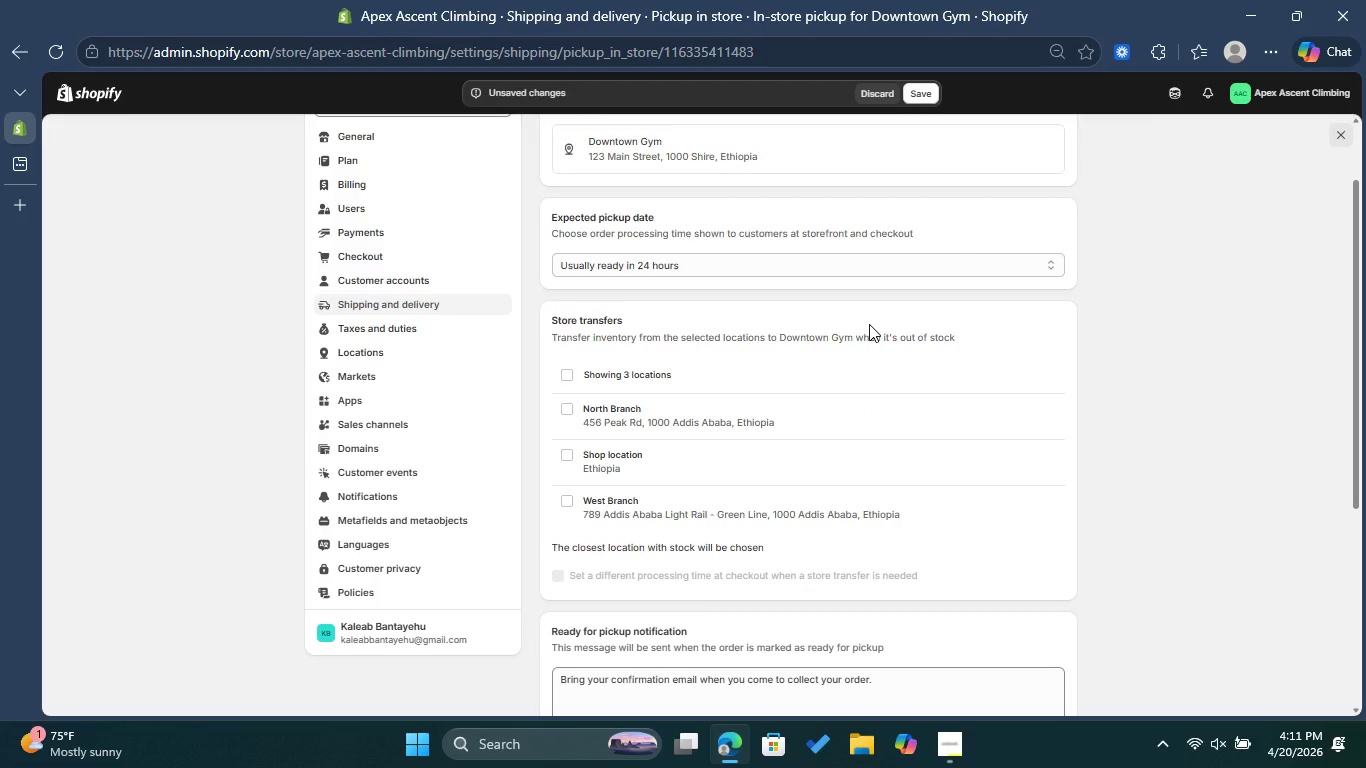 
scroll: coordinate [793, 275], scroll_direction: up, amount: 3.0
 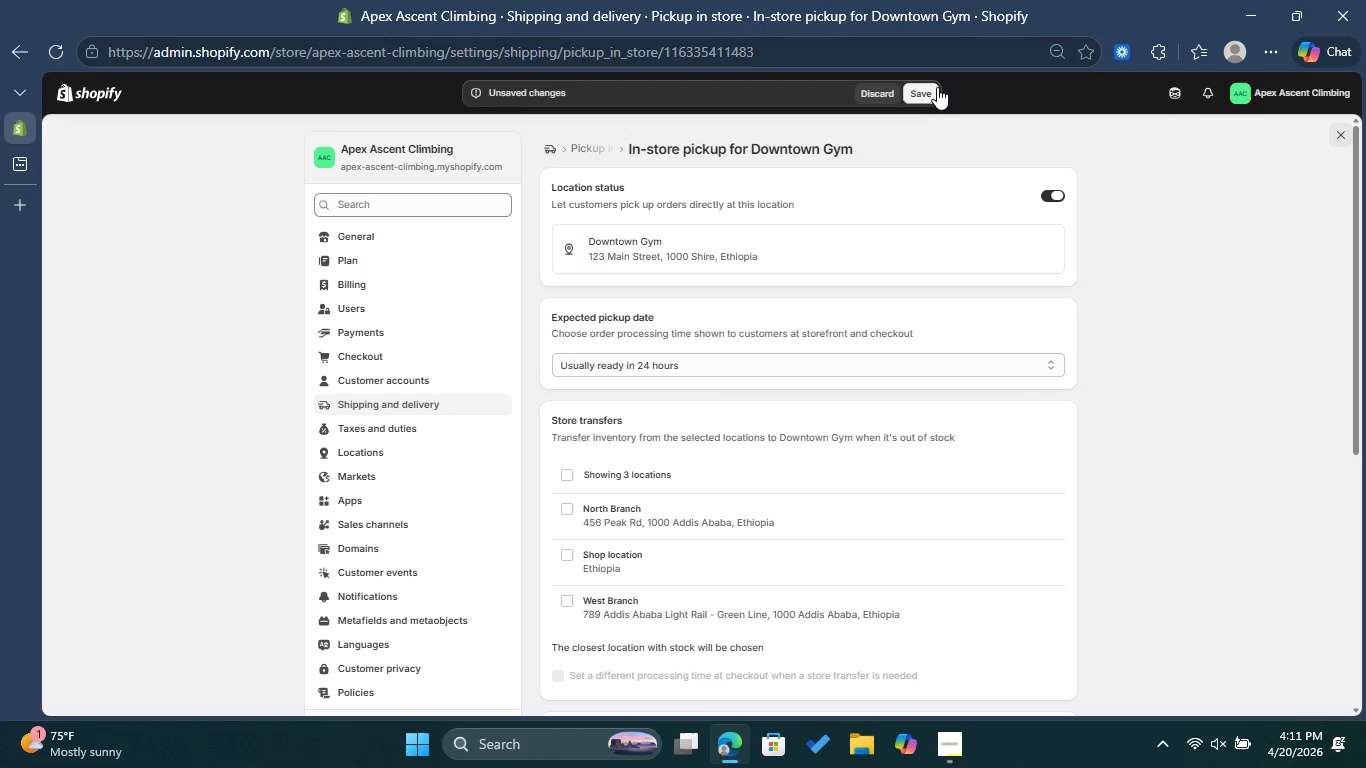 
left_click([925, 96])
 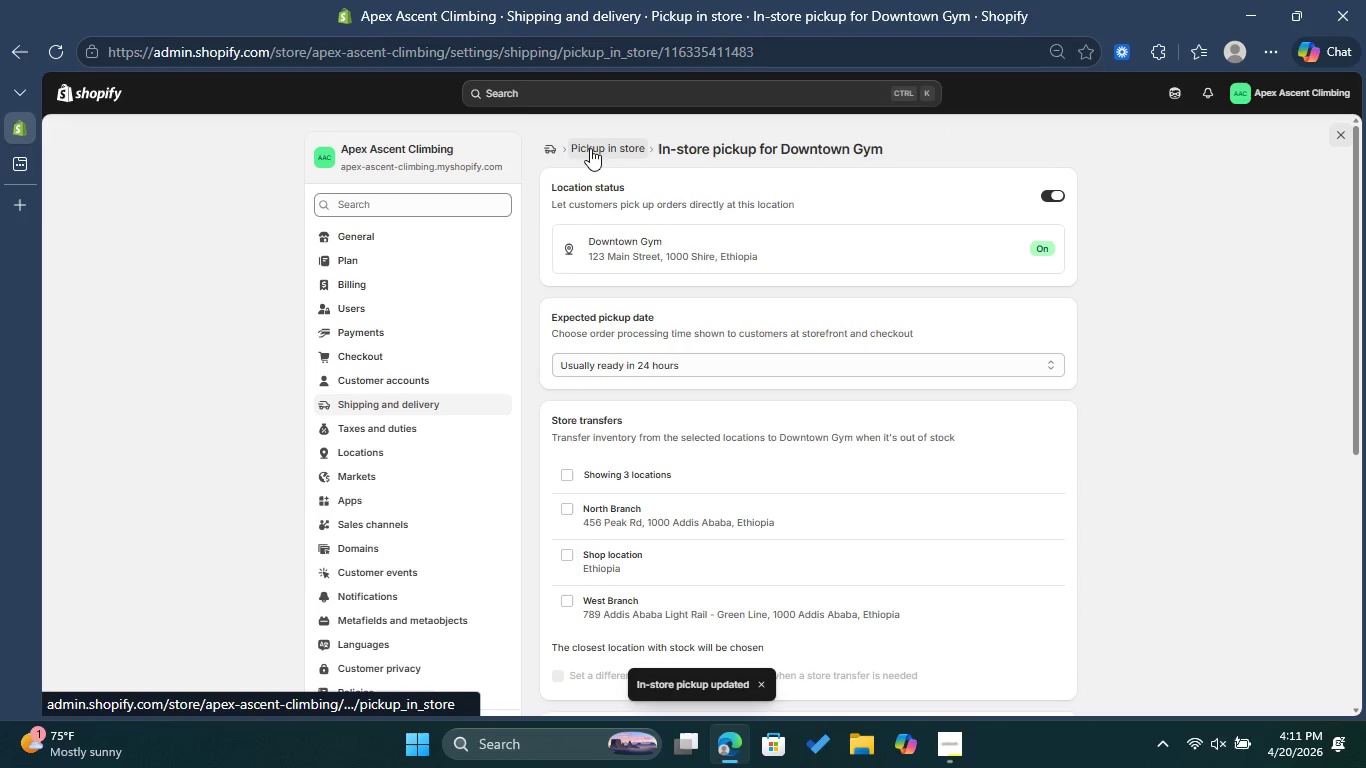 
wait(7.47)
 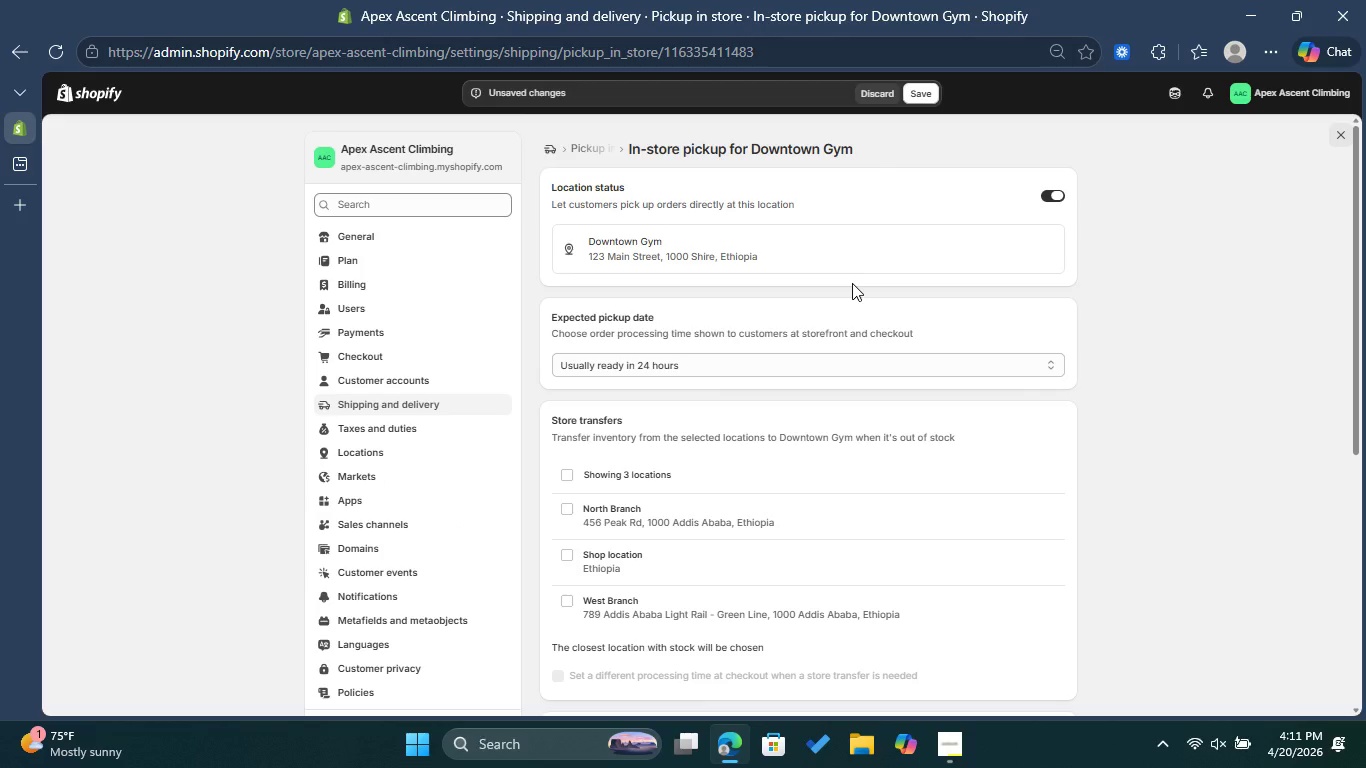 
left_click([569, 508])
 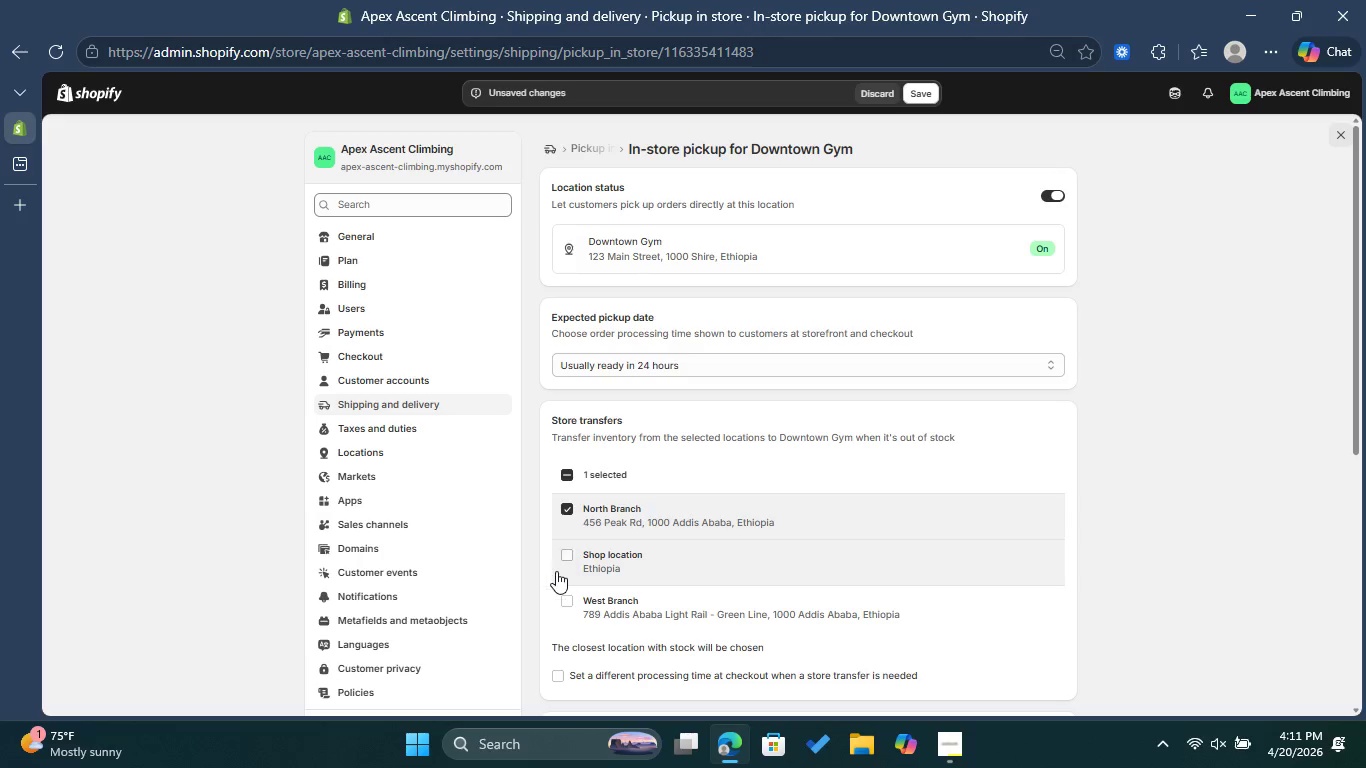 
left_click([571, 604])
 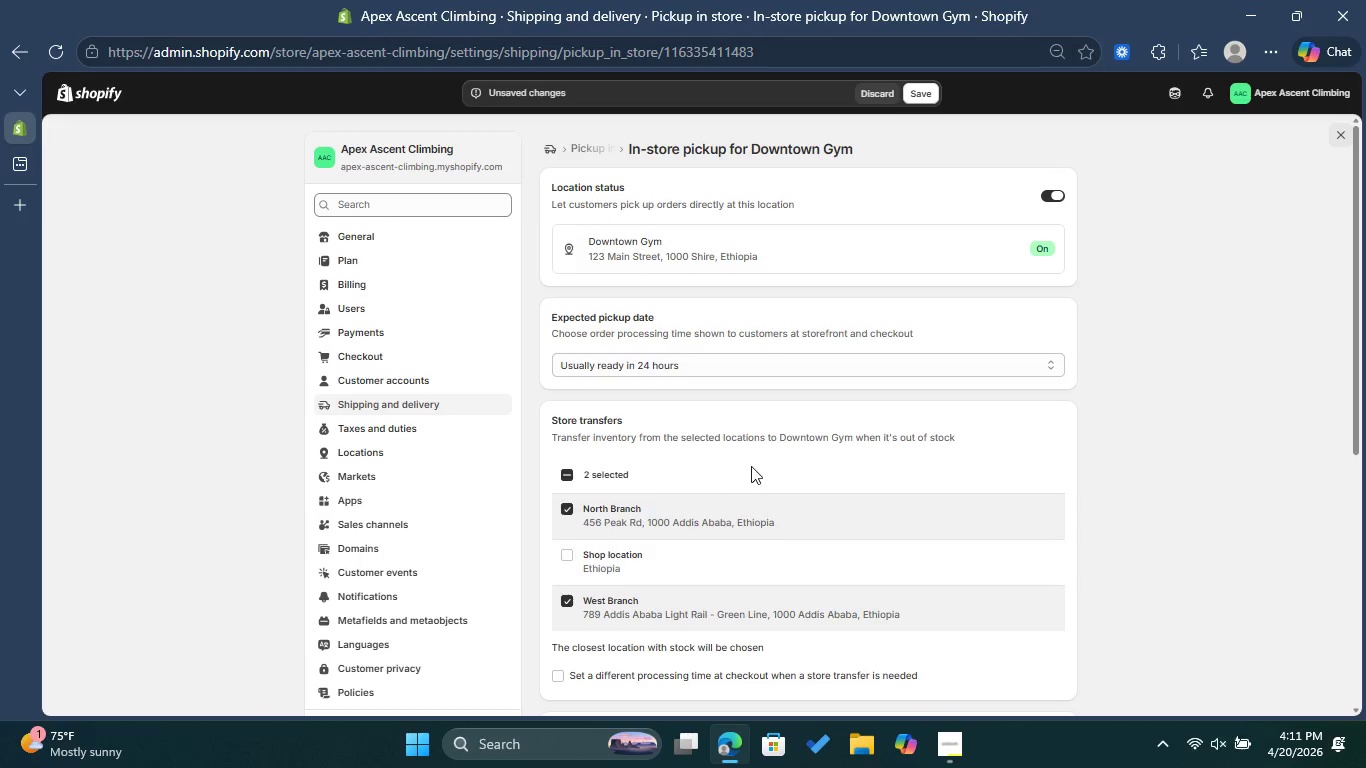 
scroll: coordinate [751, 466], scroll_direction: down, amount: 1.0
 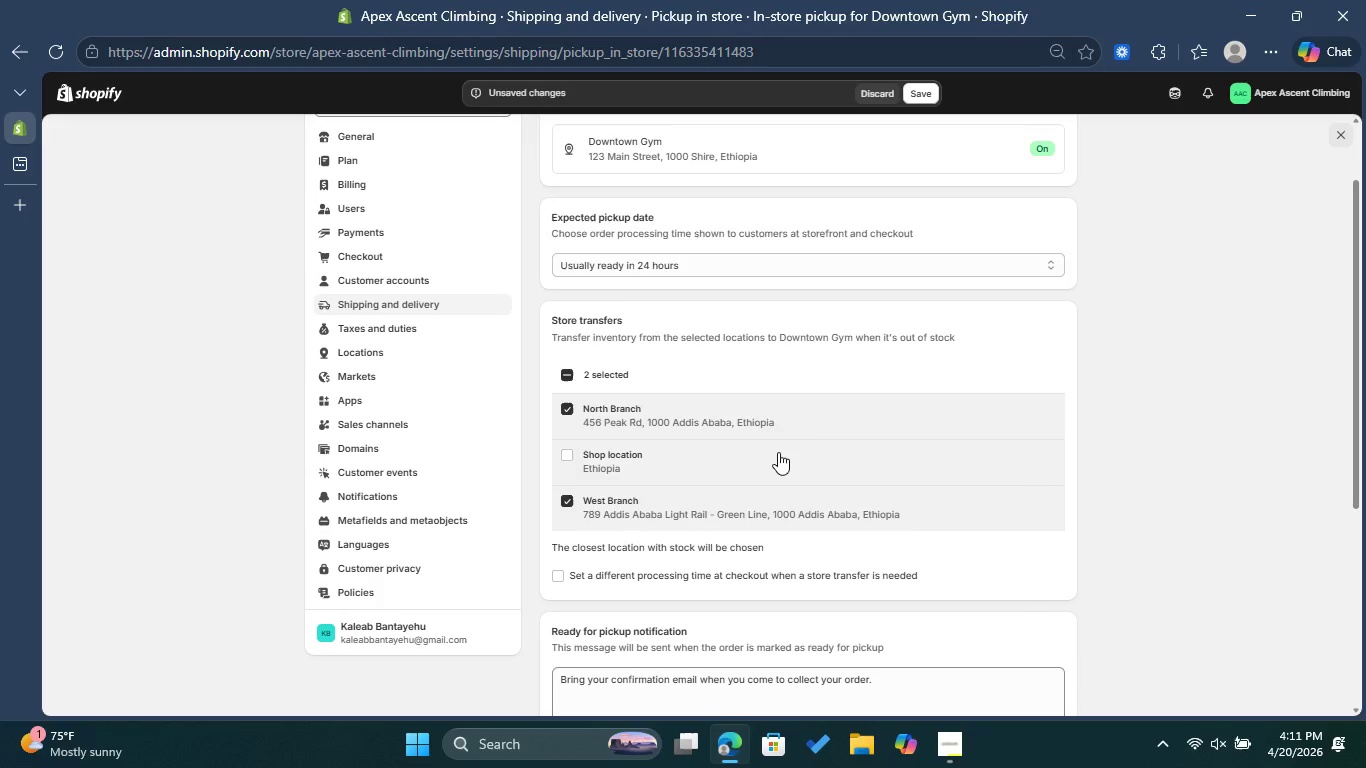 
scroll: coordinate [809, 424], scroll_direction: up, amount: 1.0
 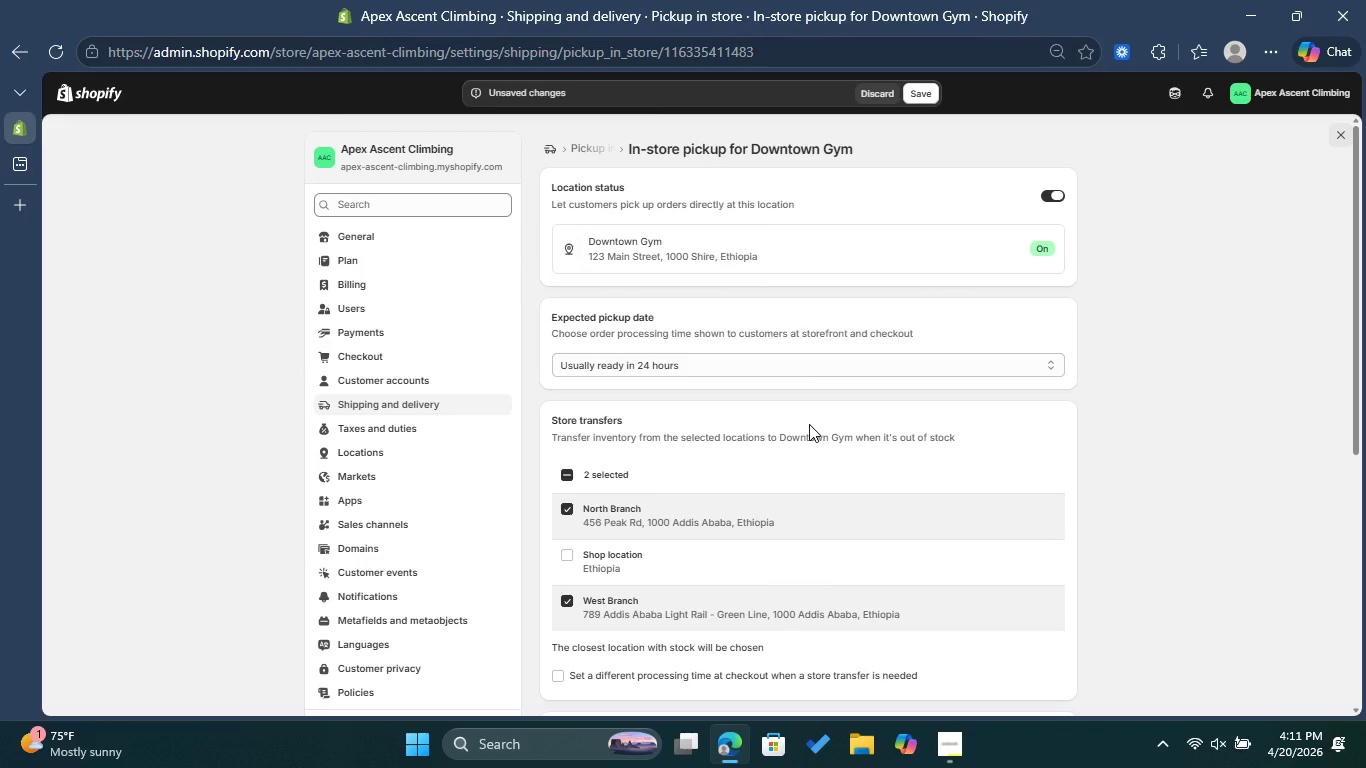 
wait(7.07)
 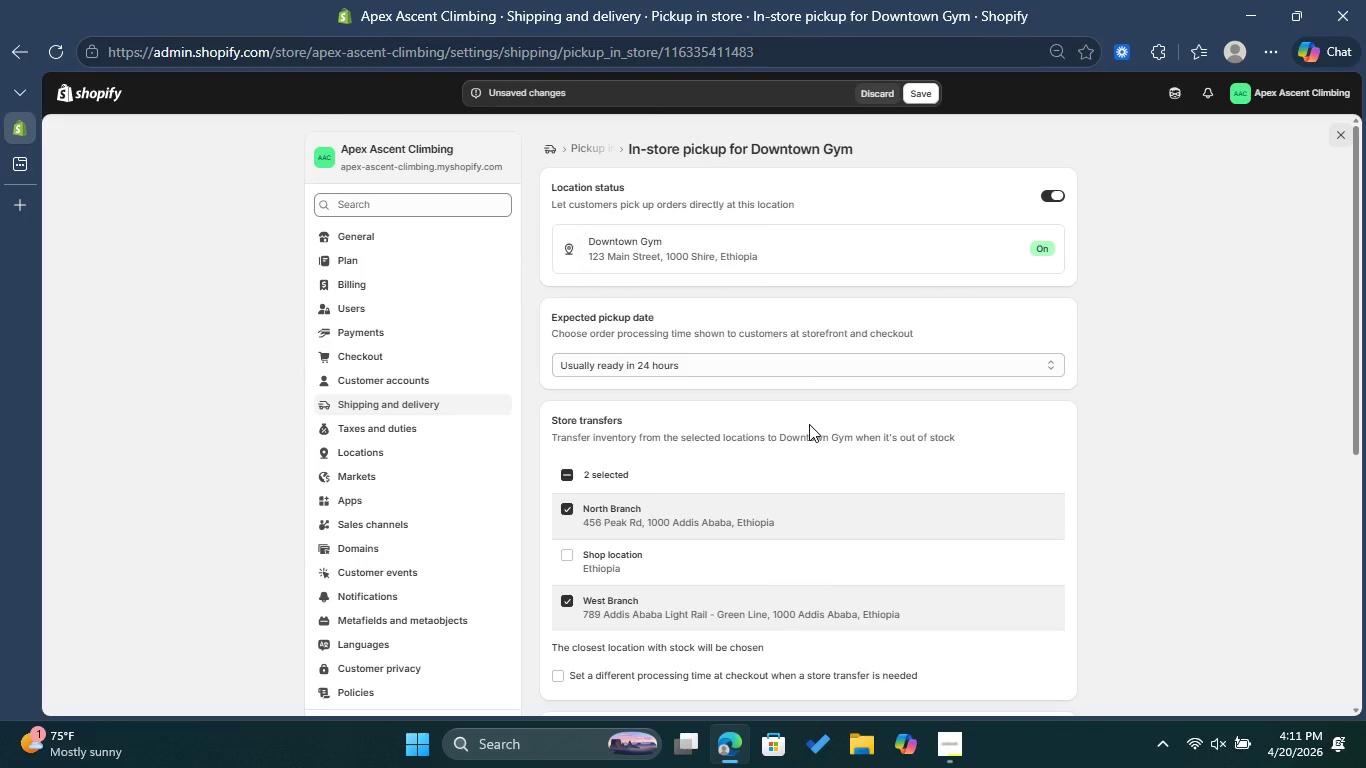 
left_click([926, 96])
 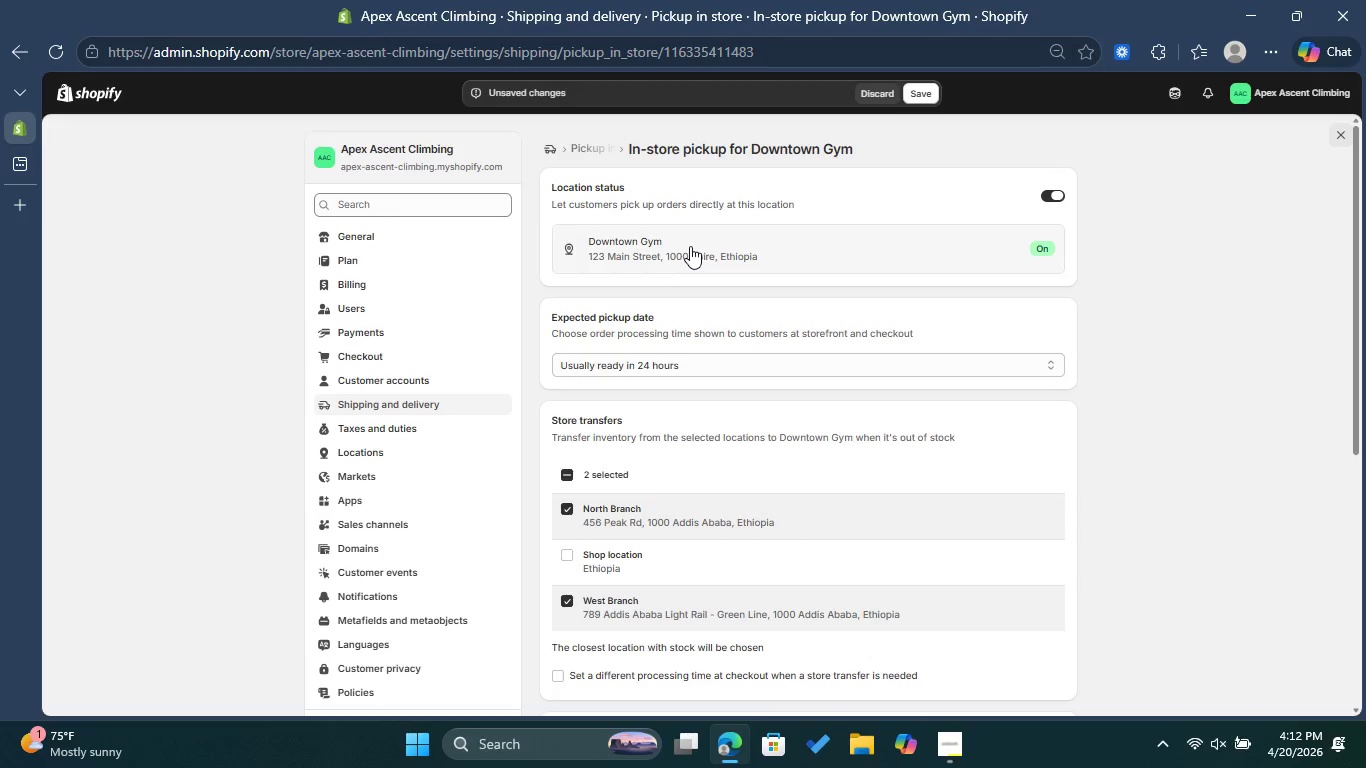 
left_click([592, 151])
 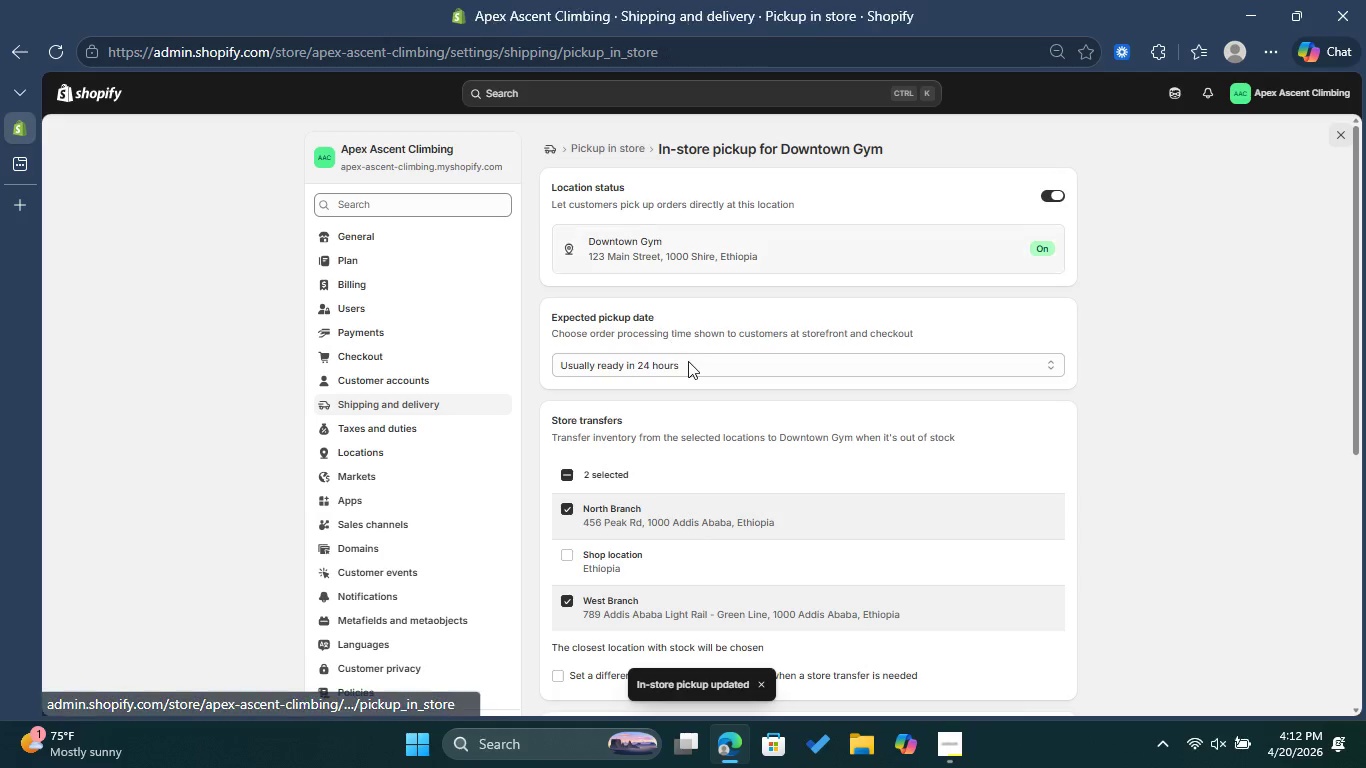 
mouse_move([713, 374])
 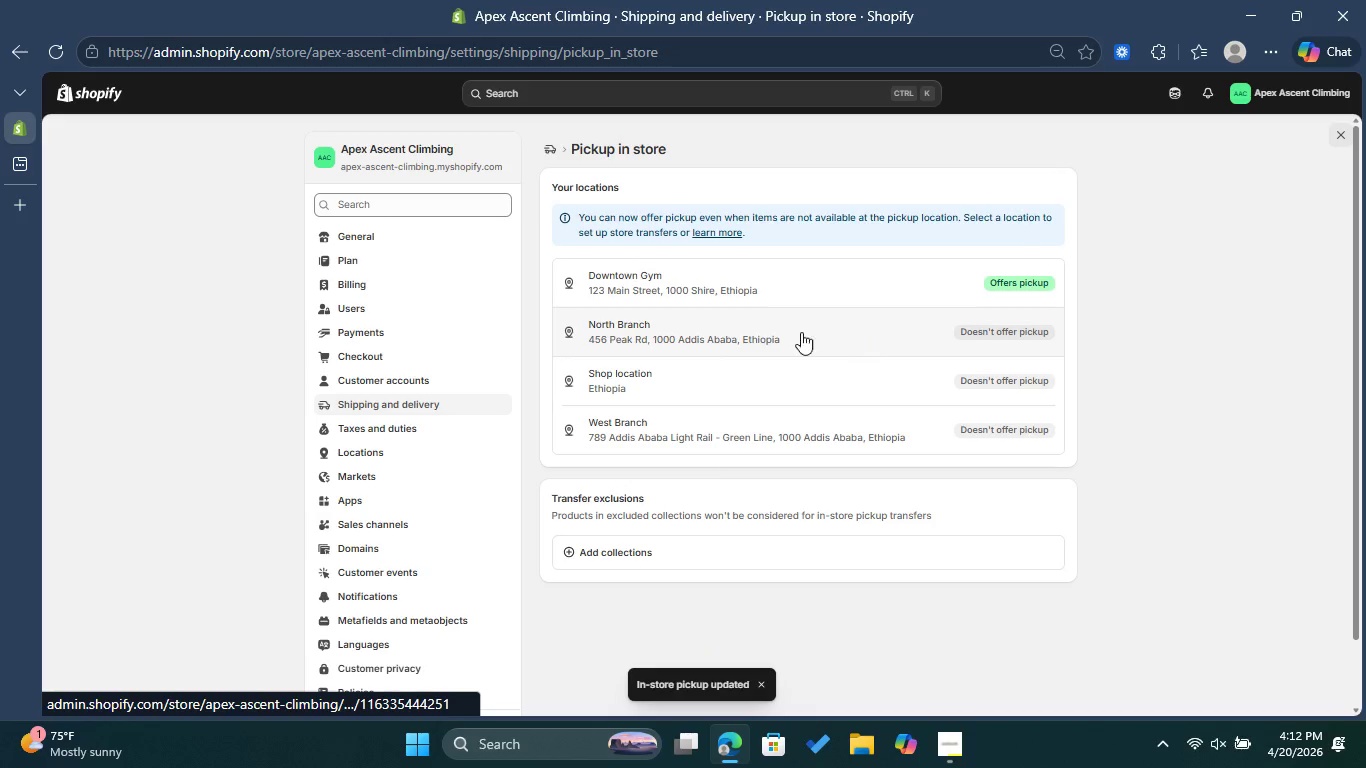 
mouse_move([749, 315])
 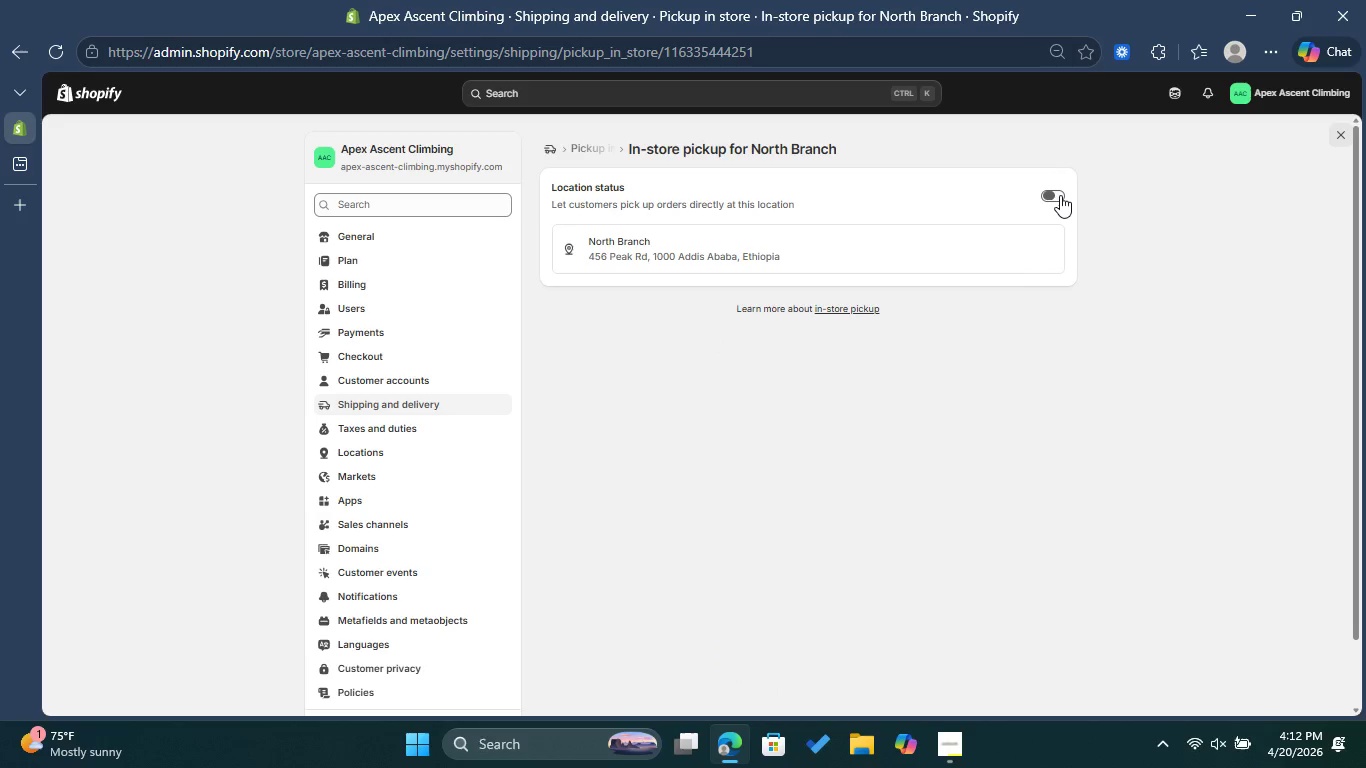 
left_click([1060, 195])
 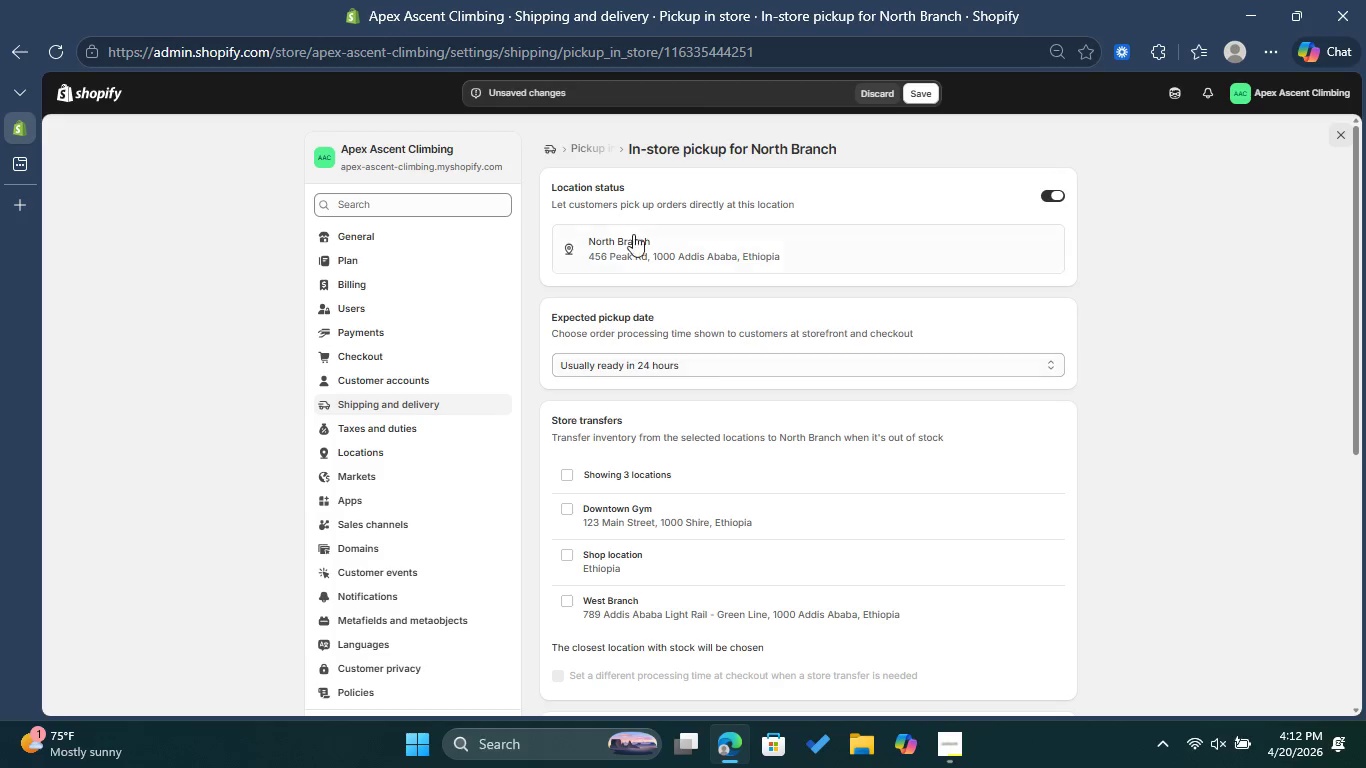 
wait(5.05)
 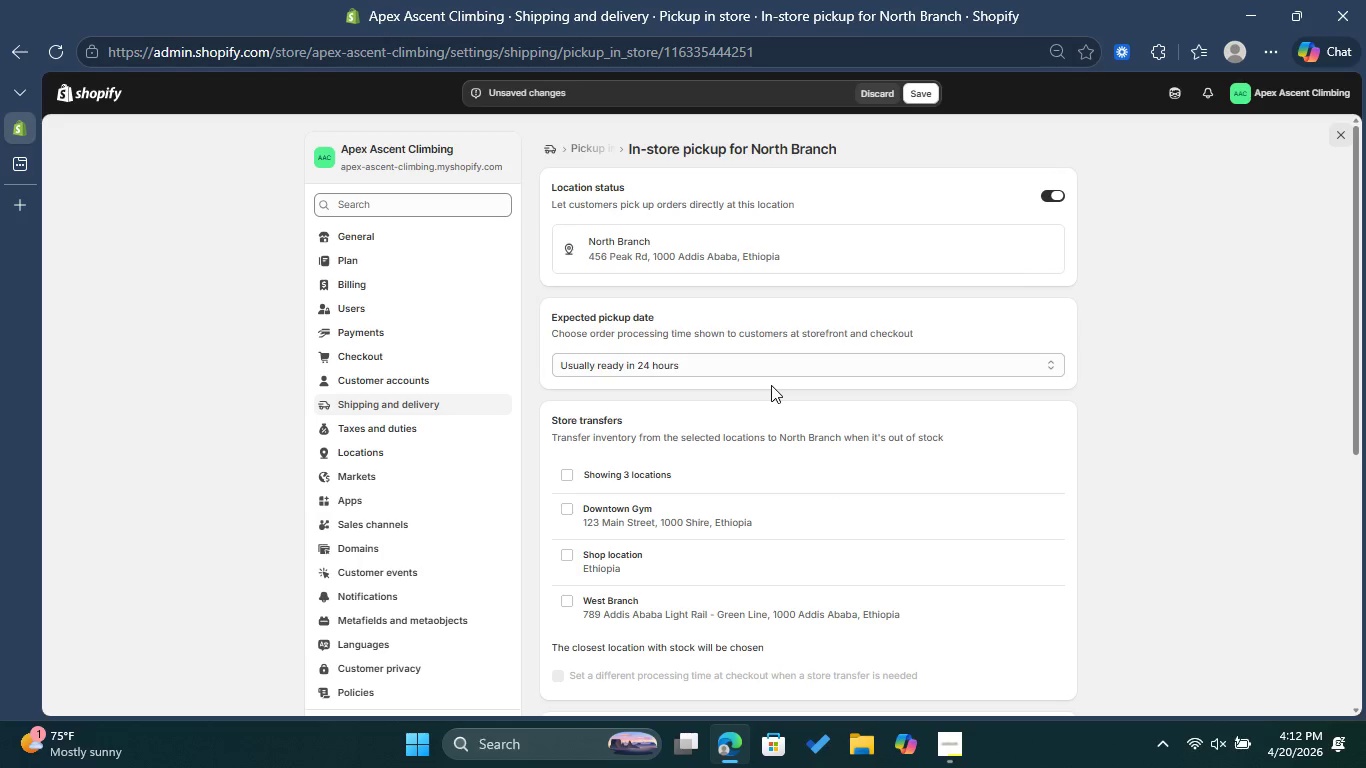 
left_click([921, 97])
 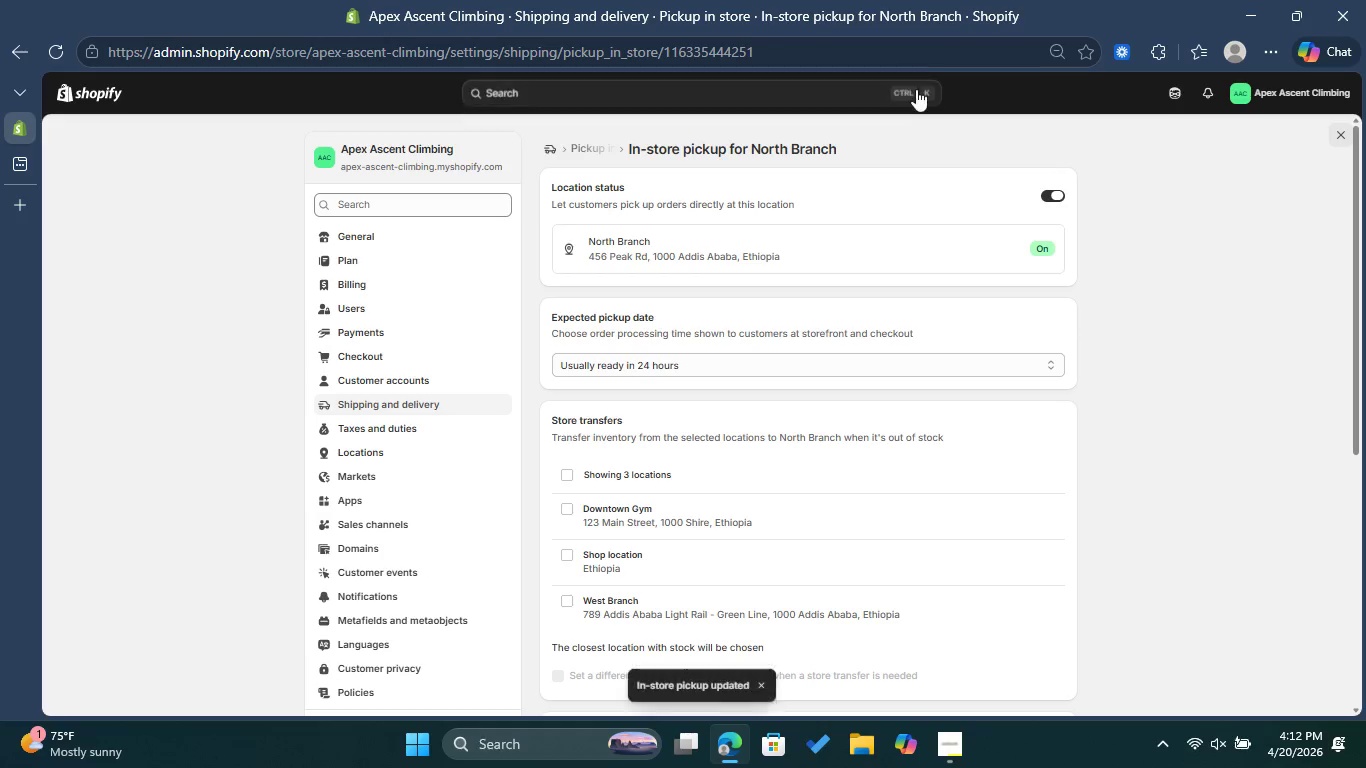 
left_click([594, 142])
 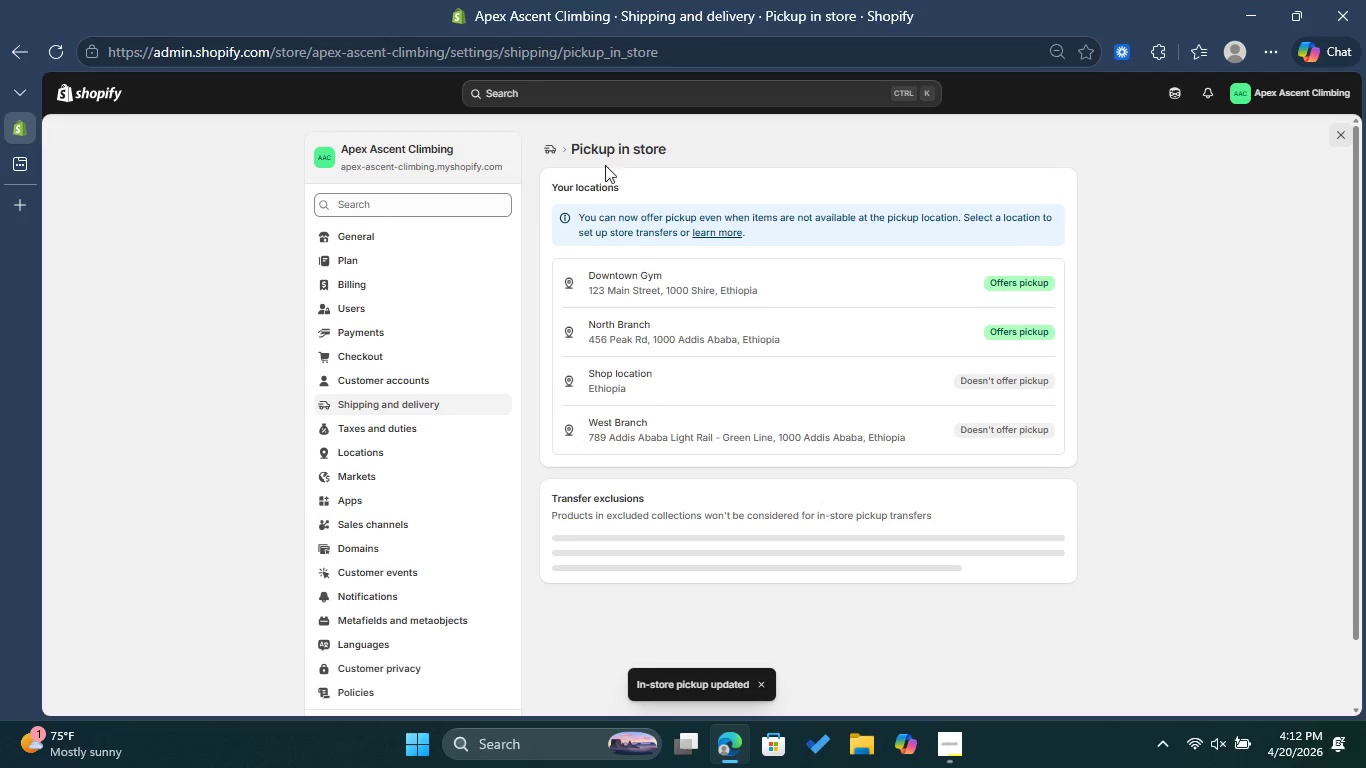 
left_click([632, 419])
 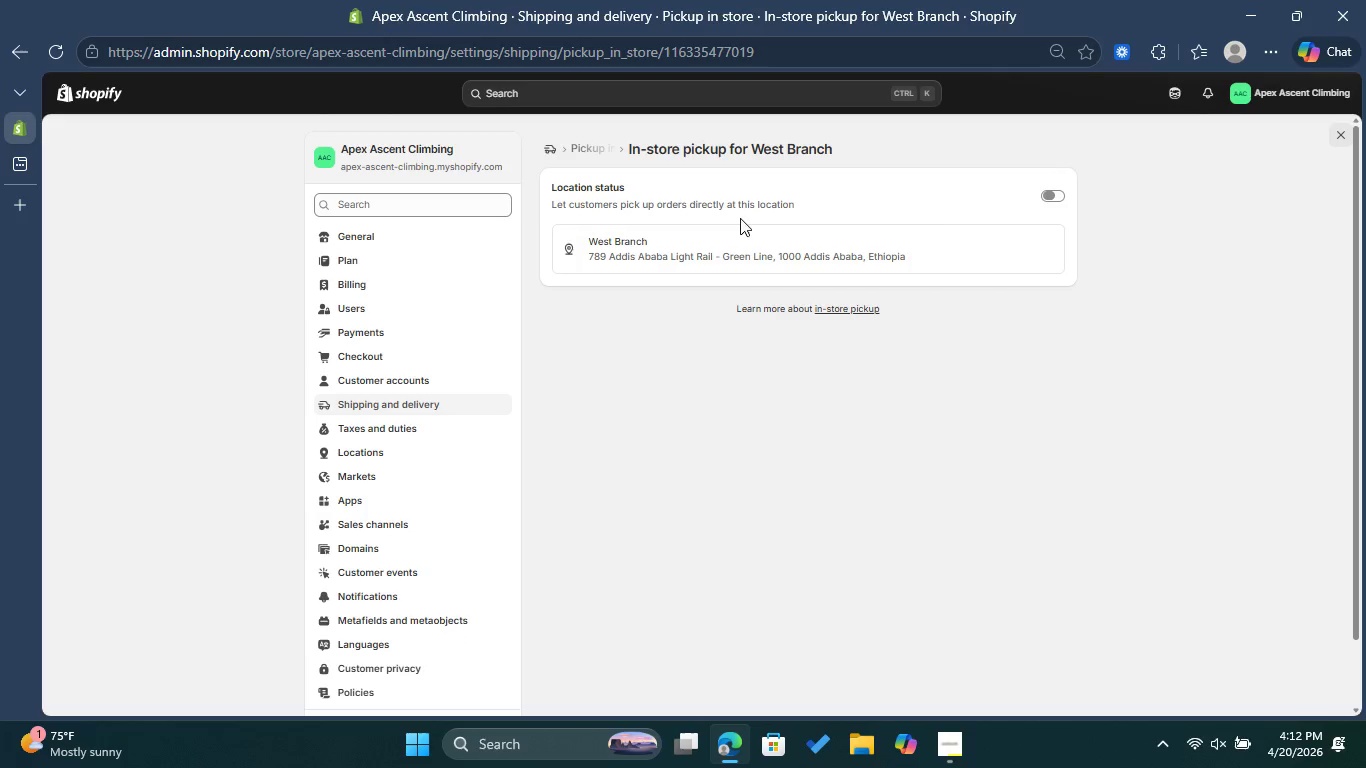 
left_click([1051, 192])
 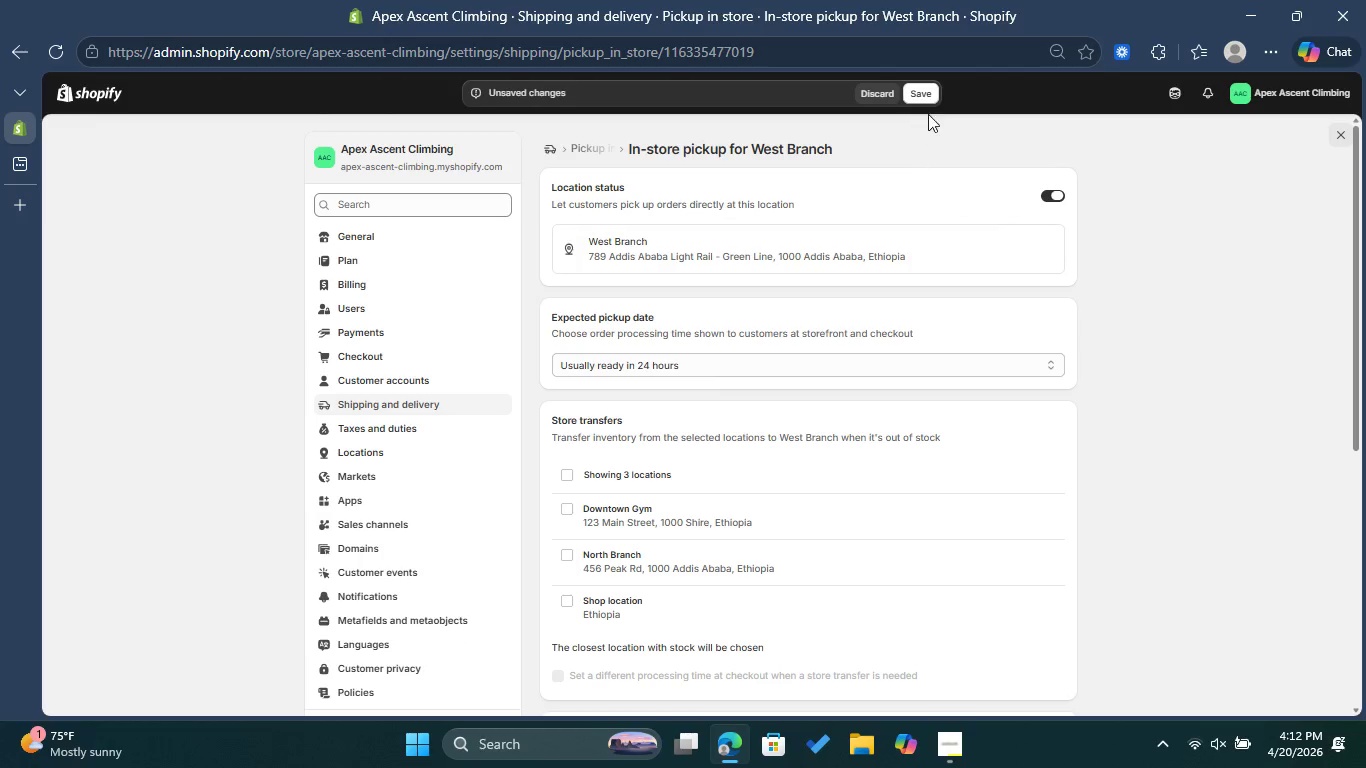 
left_click([923, 95])
 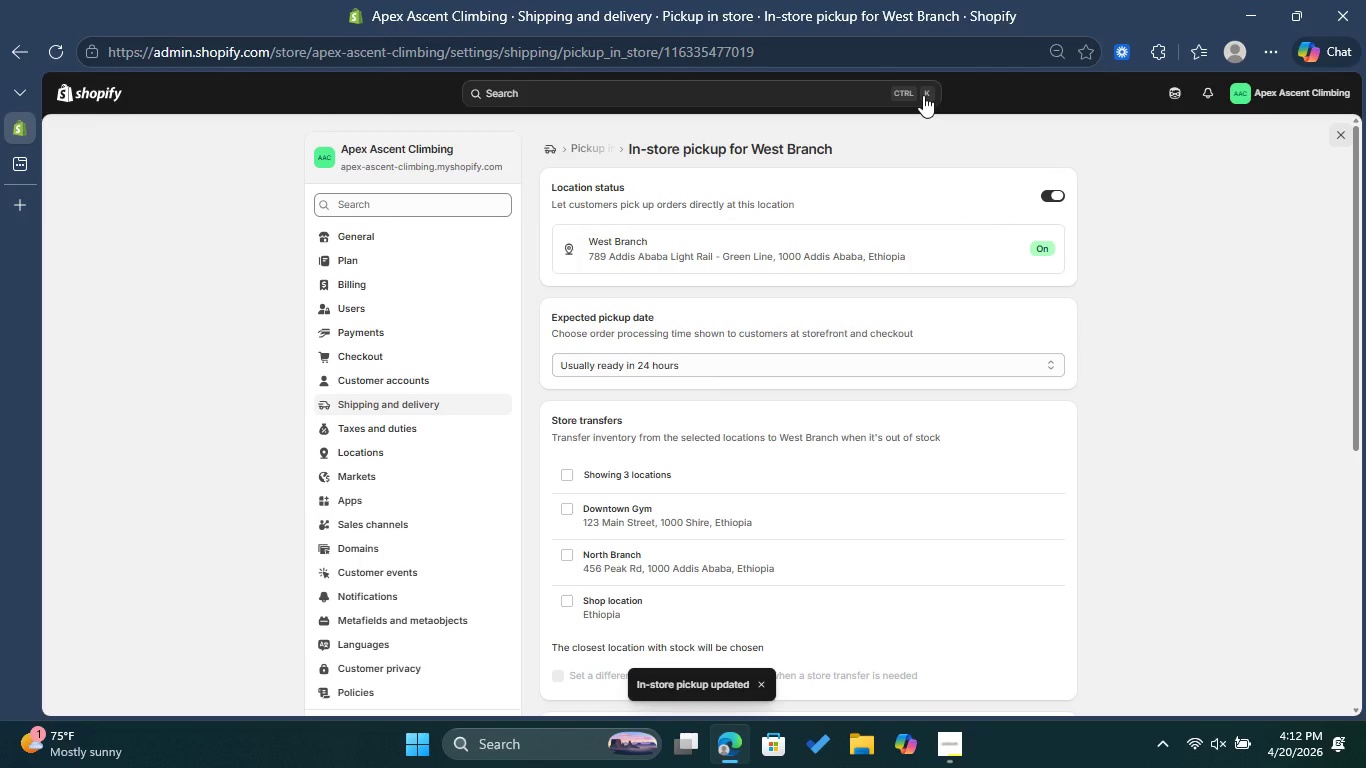 
wait(9.88)
 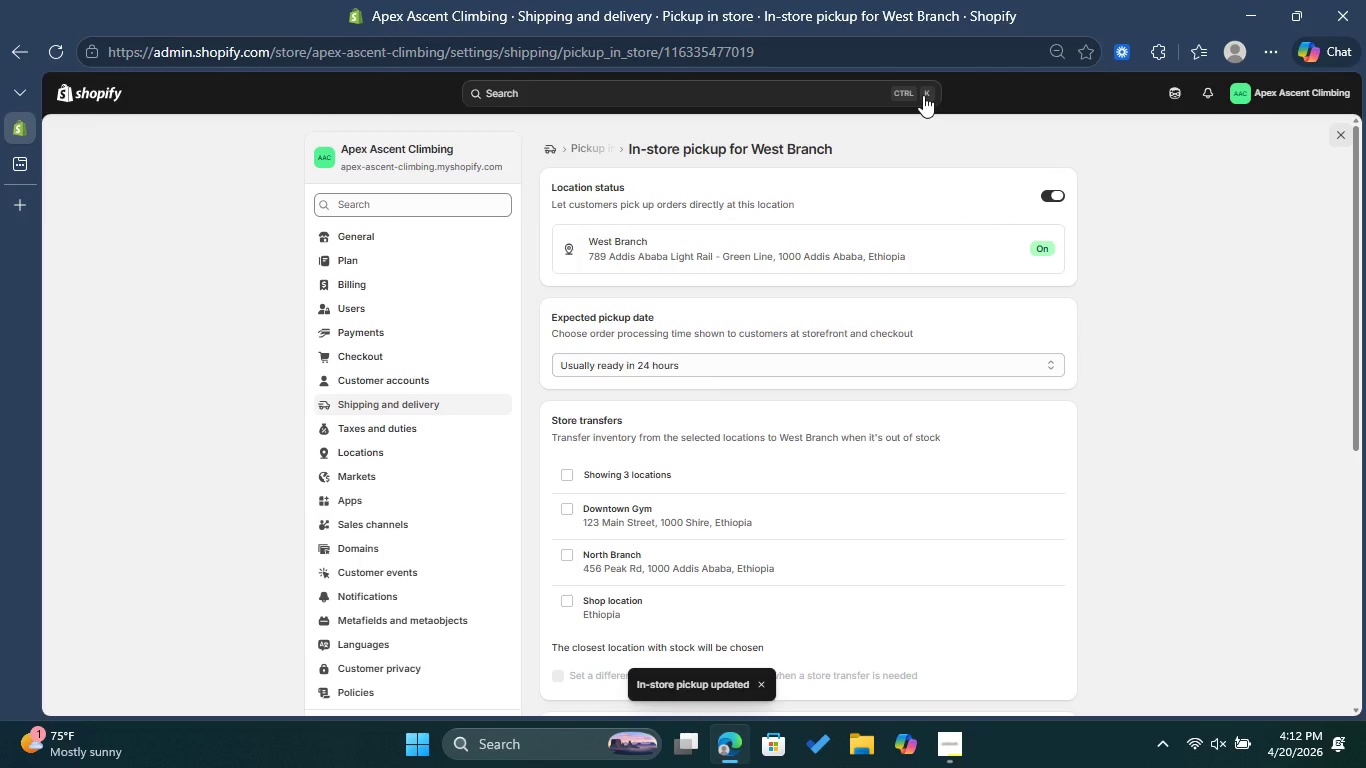 
left_click([581, 147])
 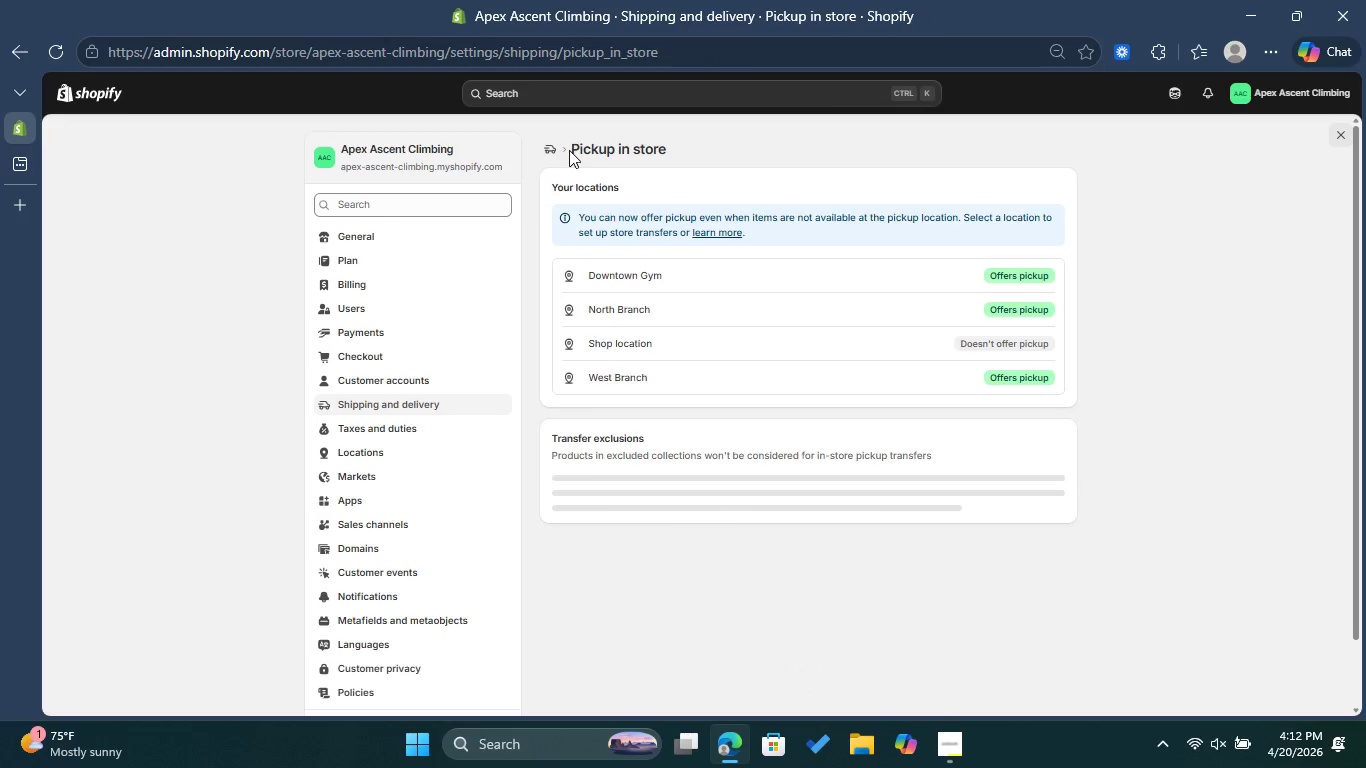 
left_click([546, 151])
 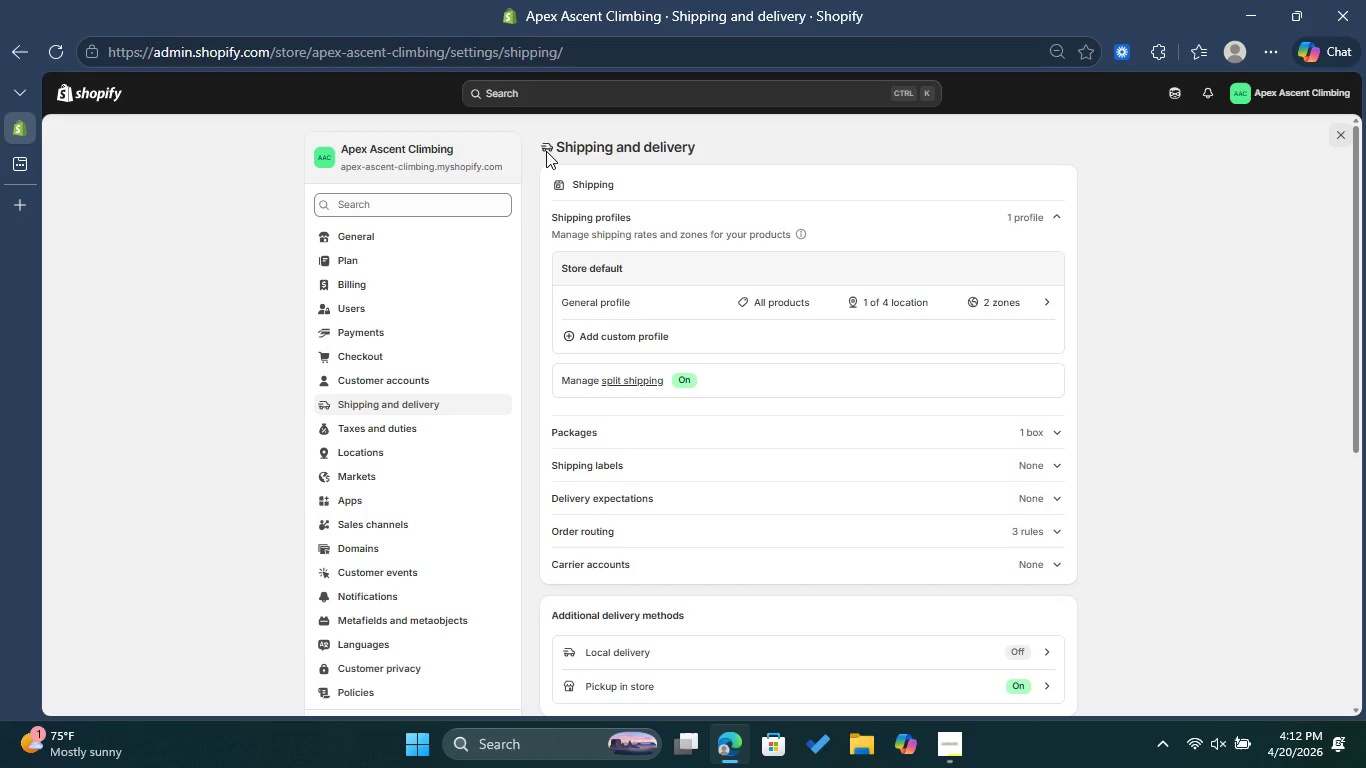 
wait(6.58)
 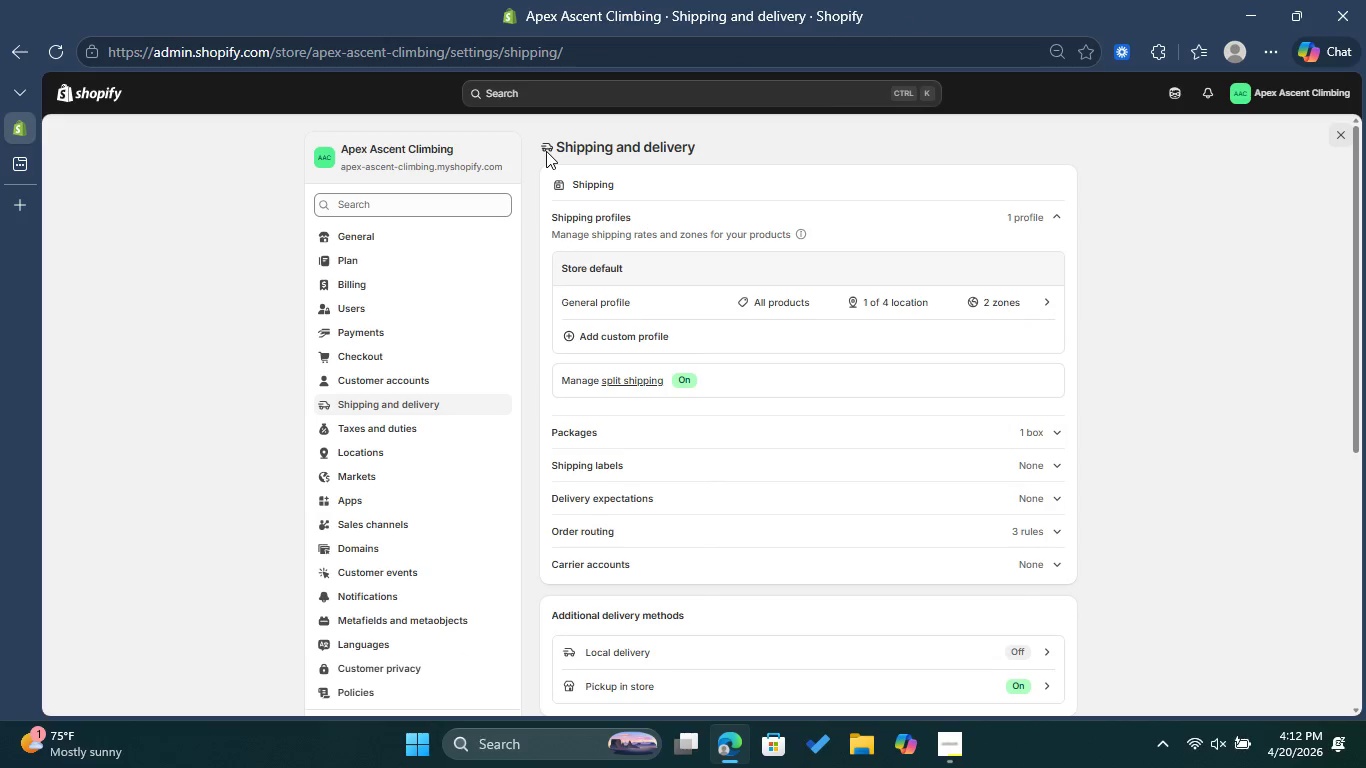 
scroll: coordinate [659, 325], scroll_direction: none, amount: 0.0
 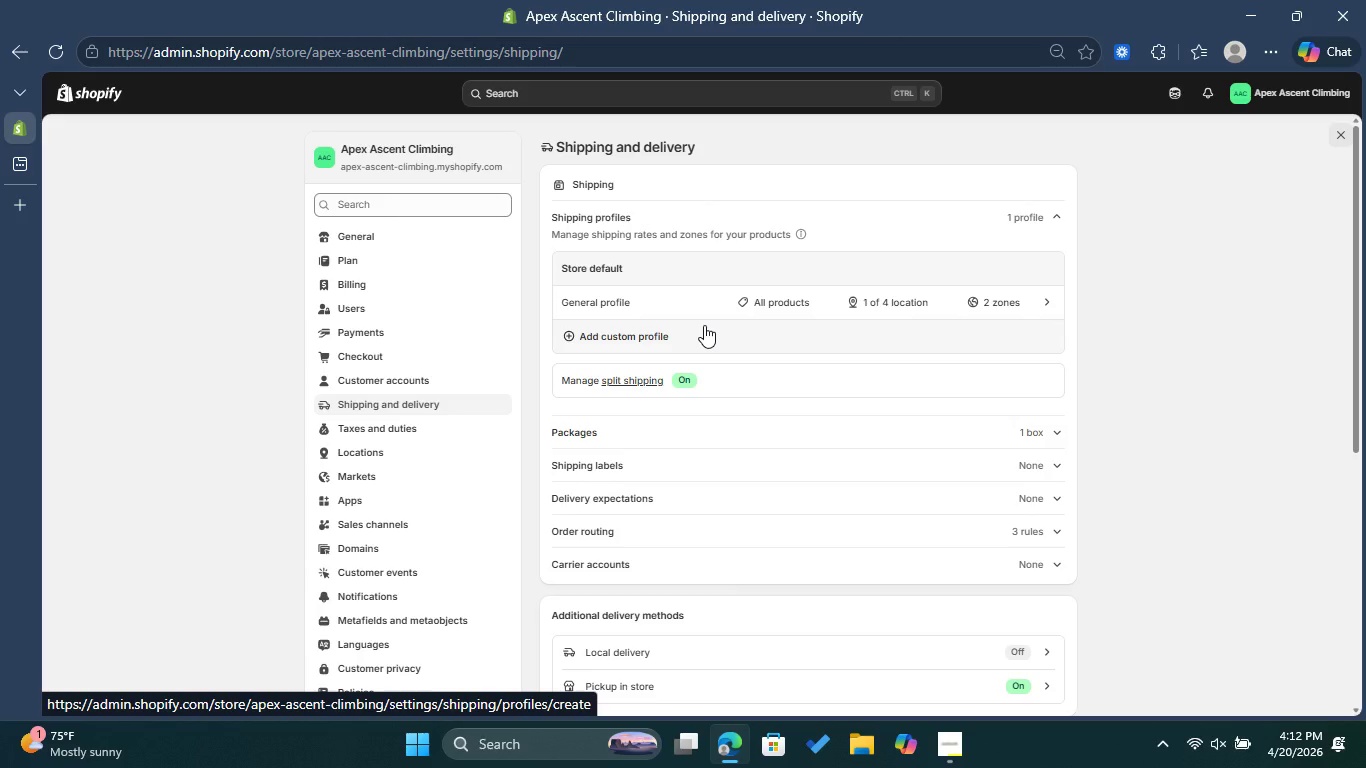 
wait(5.73)
 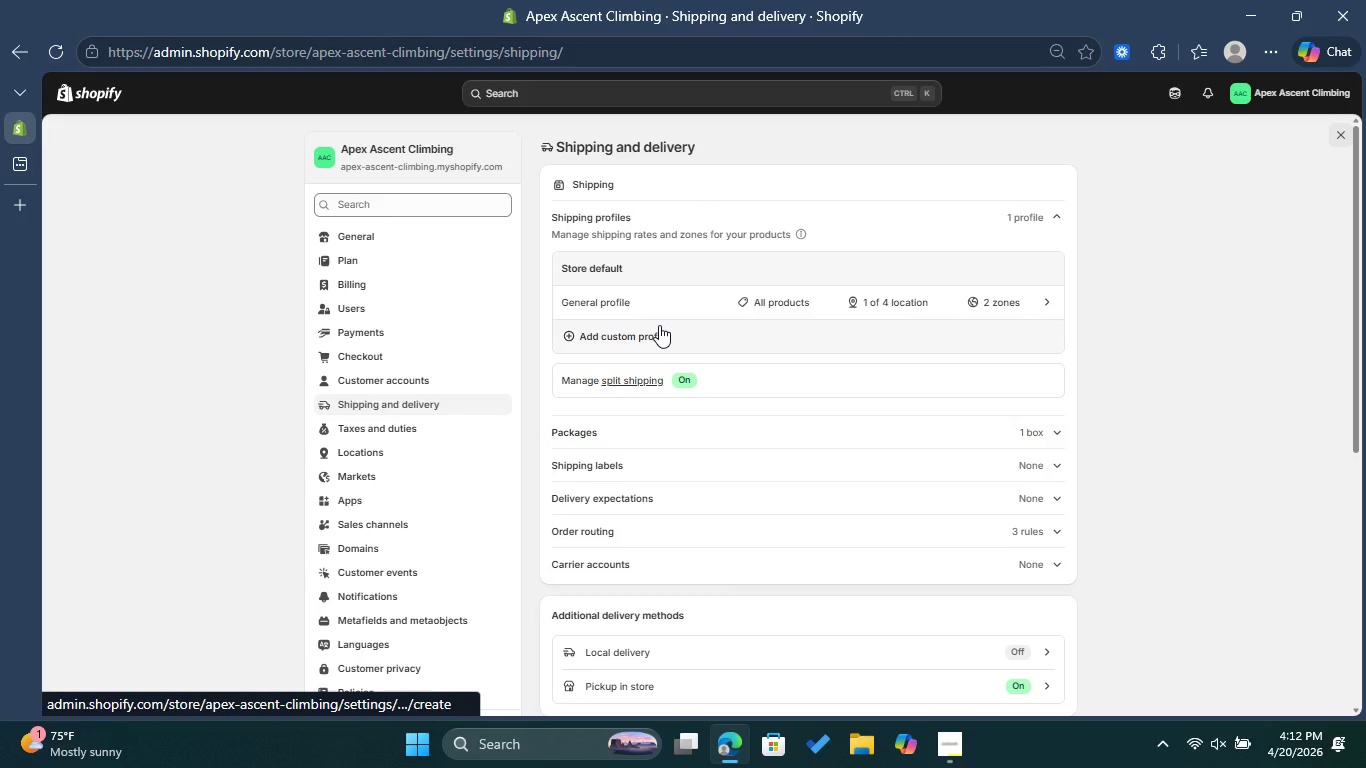 
scroll: coordinate [745, 357], scroll_direction: down, amount: 1.0
 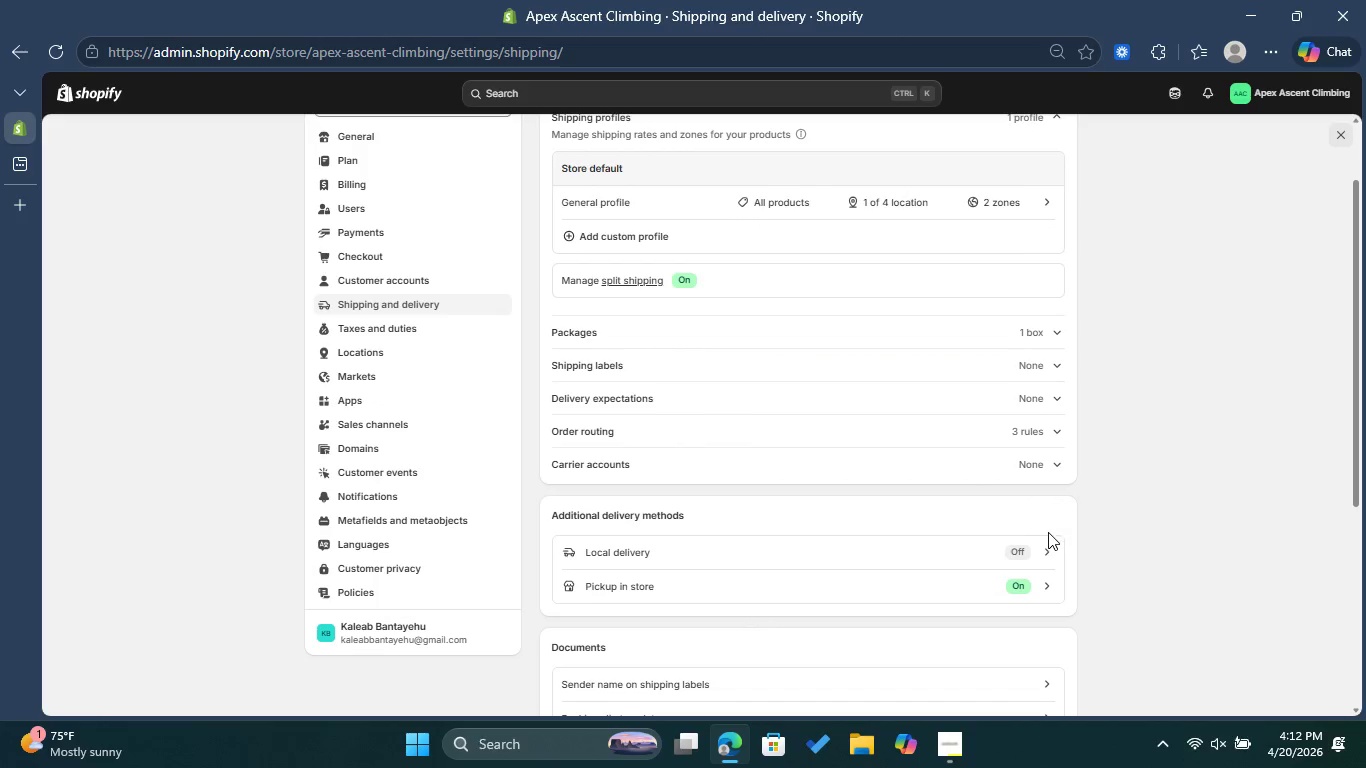 
left_click([1032, 548])
 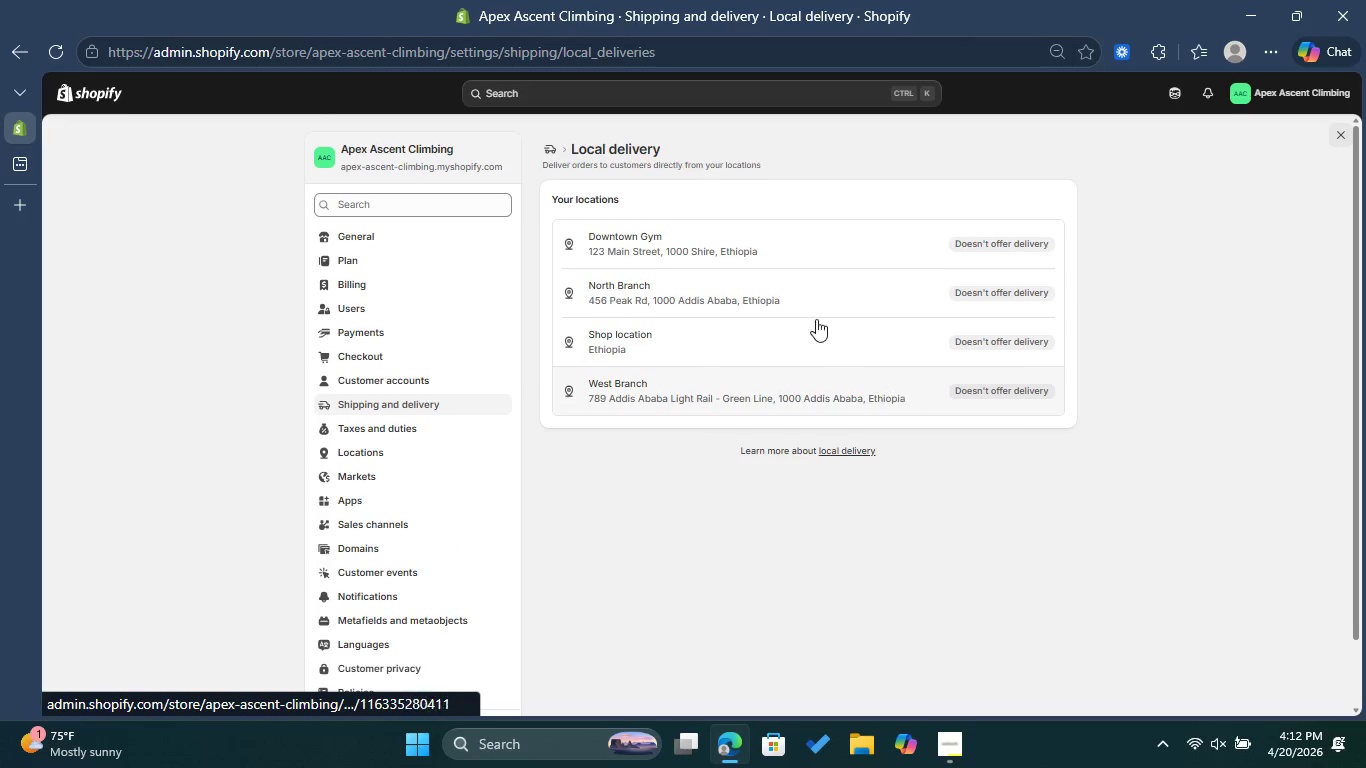 
left_click([760, 252])
 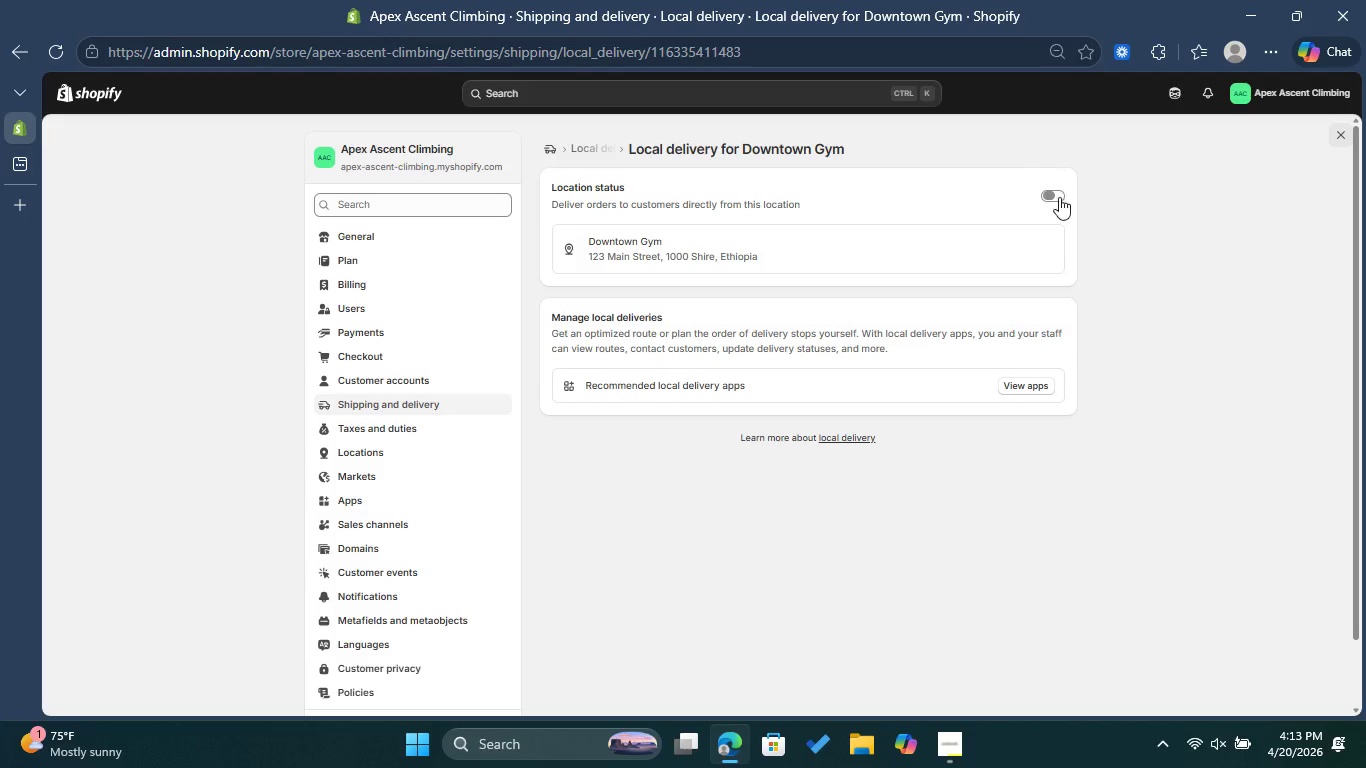 
left_click([1049, 196])
 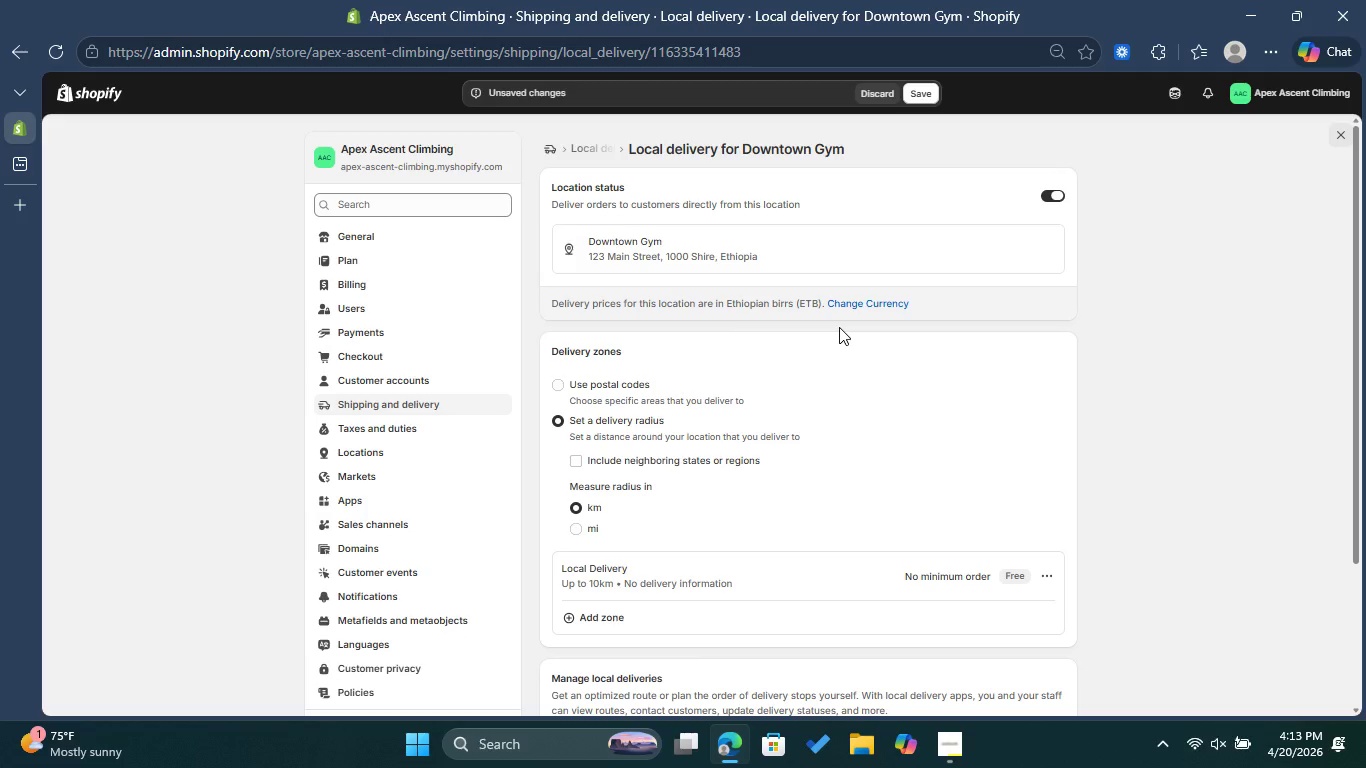 
wait(19.27)
 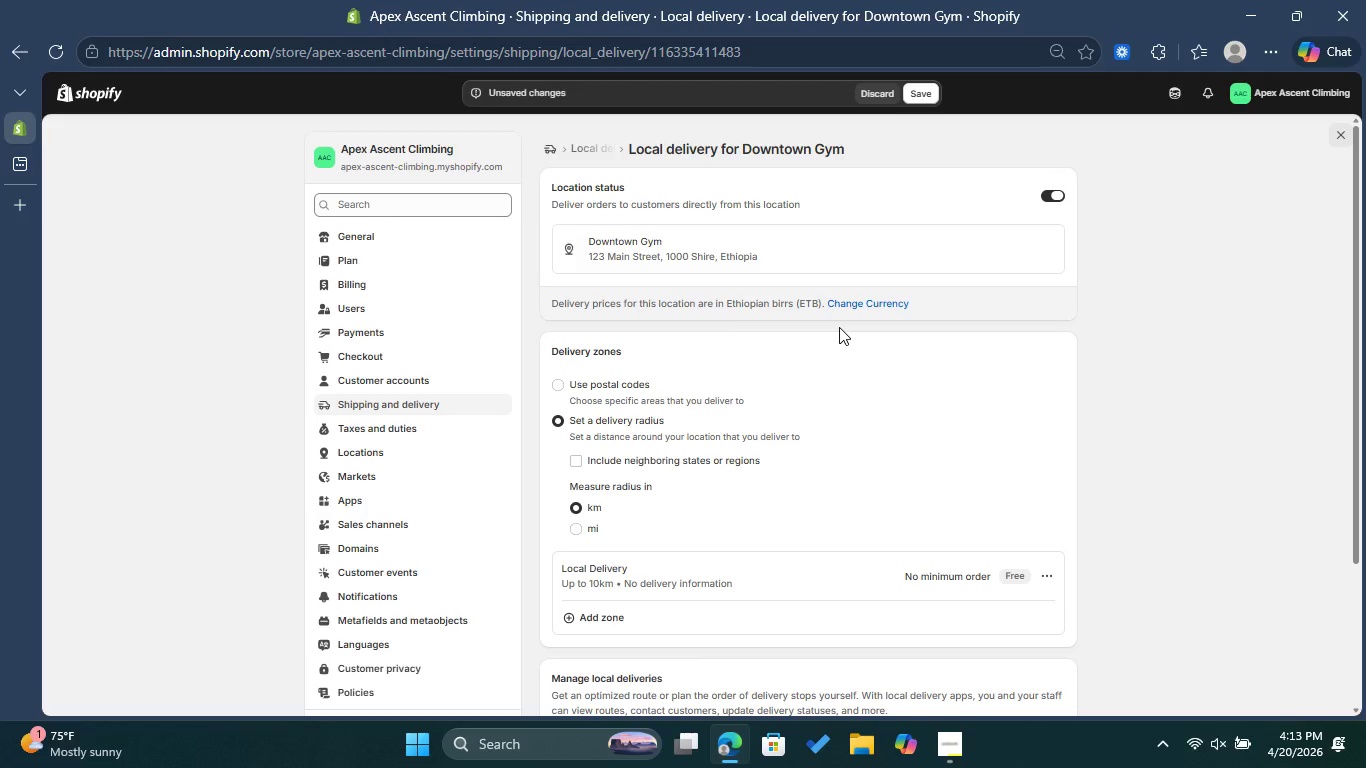 
scroll: coordinate [815, 364], scroll_direction: down, amount: 2.0
 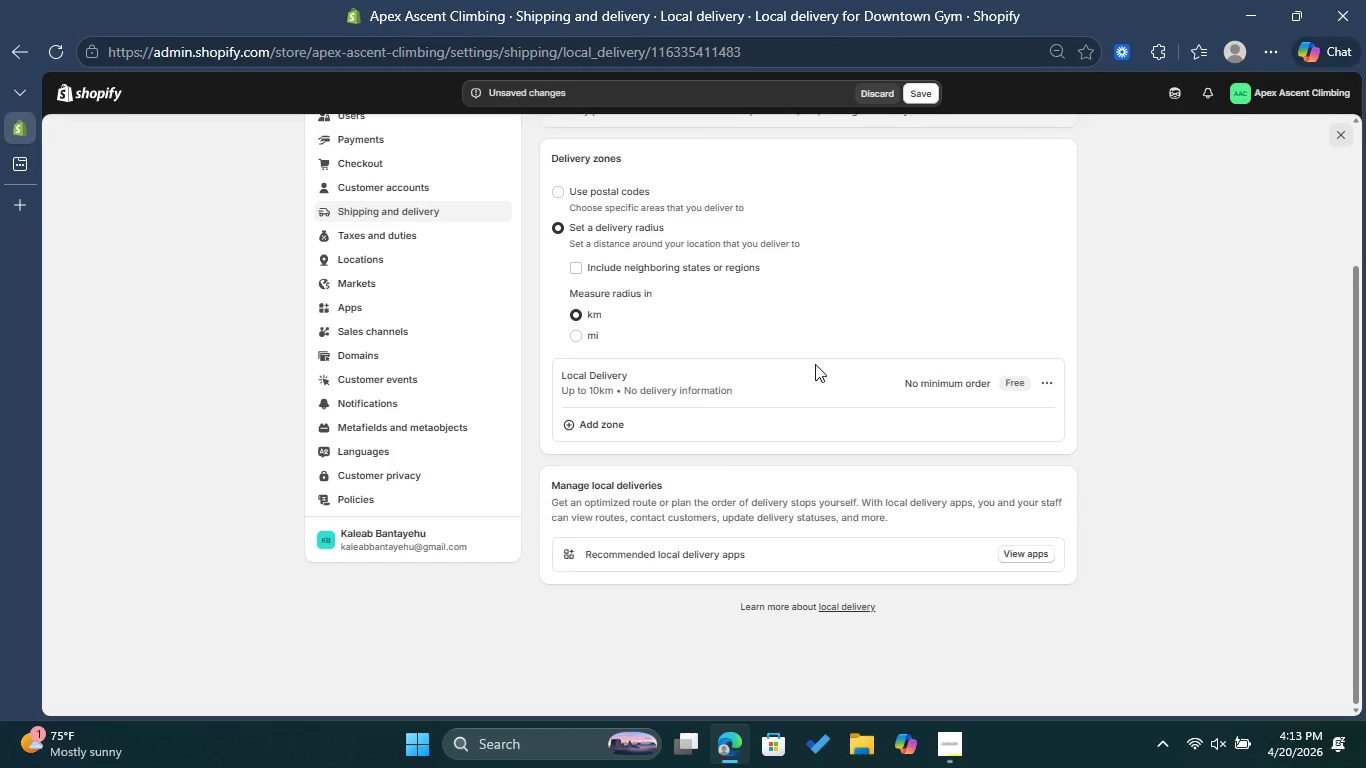 
scroll: coordinate [813, 354], scroll_direction: up, amount: 1.0
 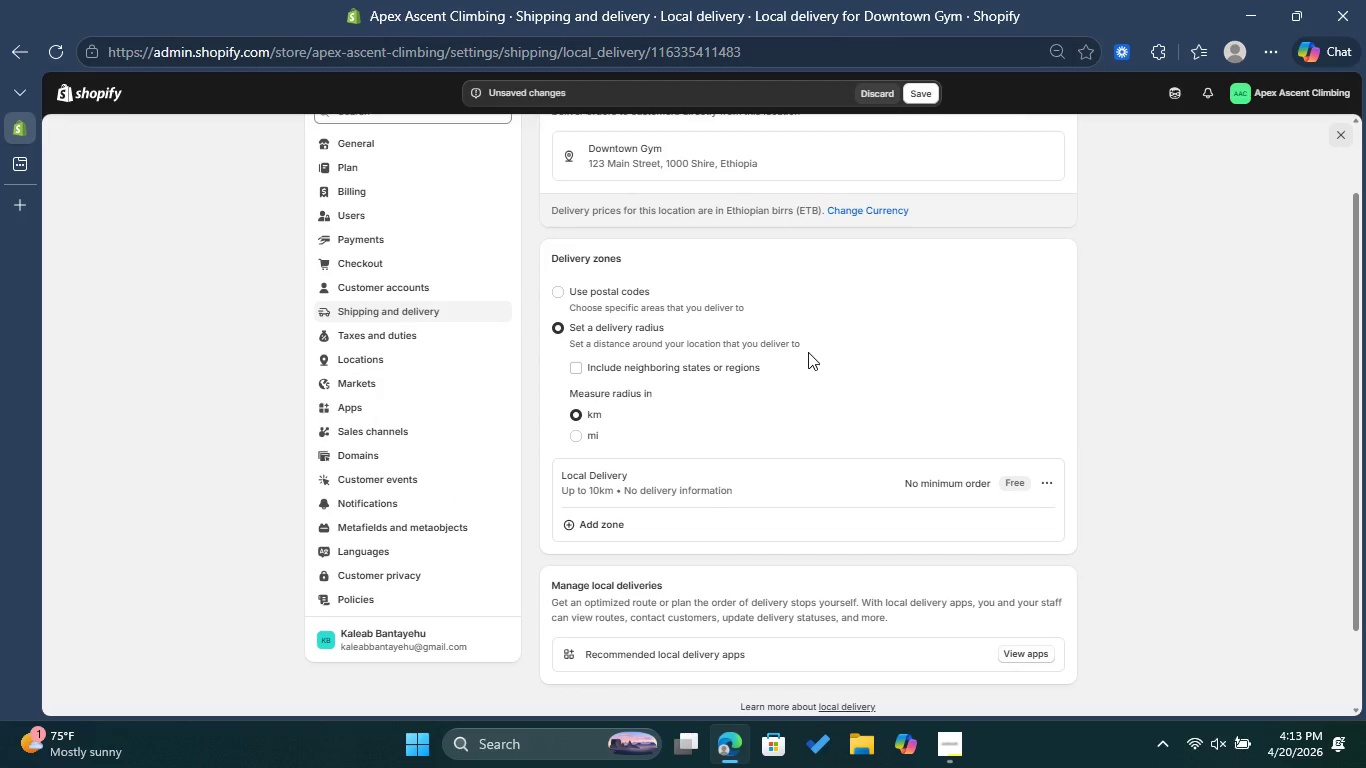 
wait(7.55)
 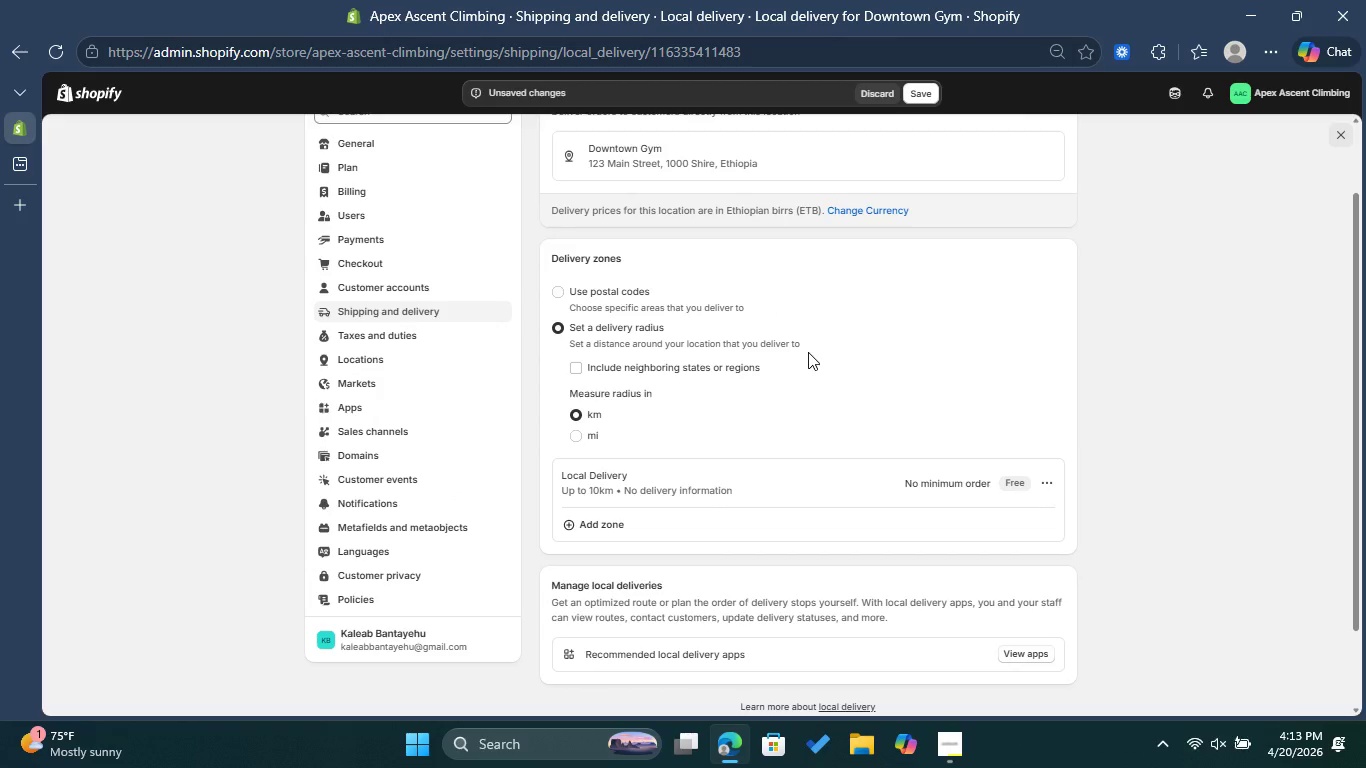 
scroll: coordinate [808, 352], scroll_direction: up, amount: 2.0
 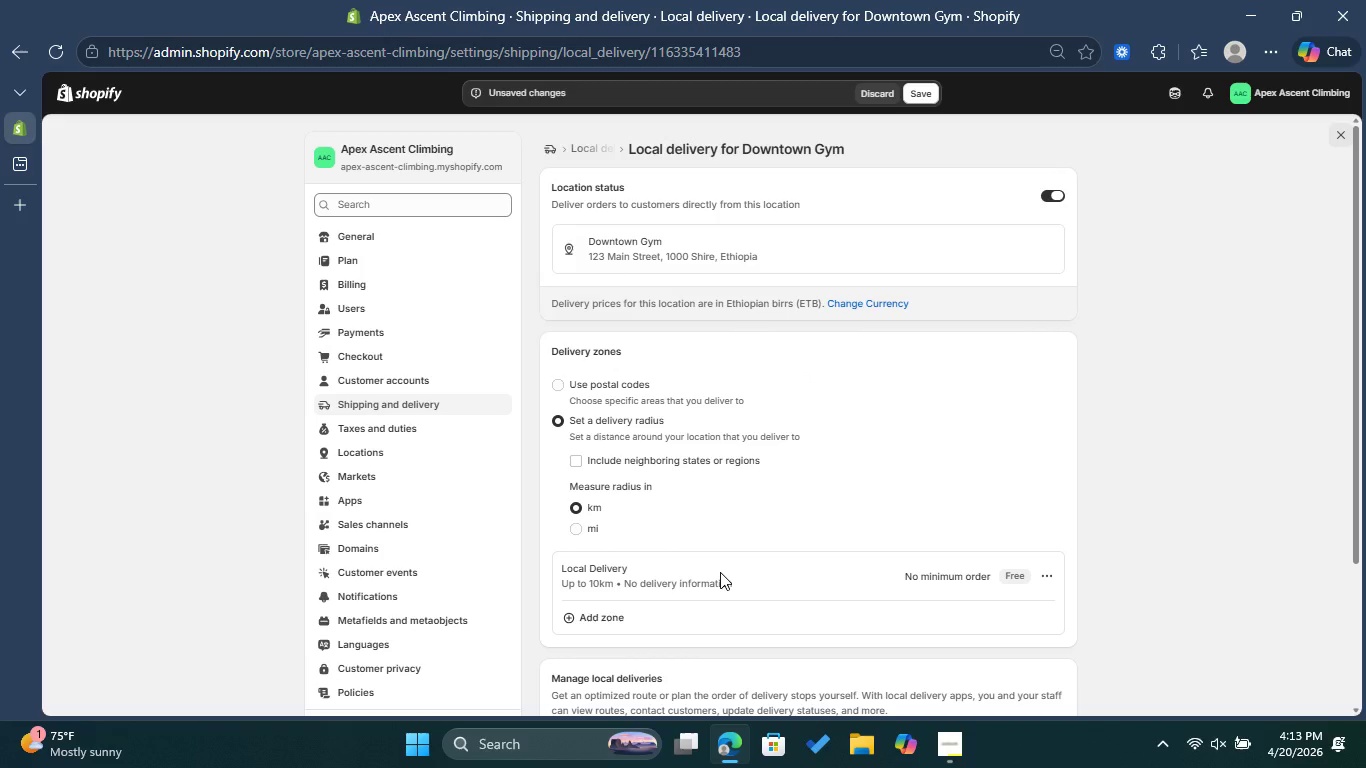 
wait(10.77)
 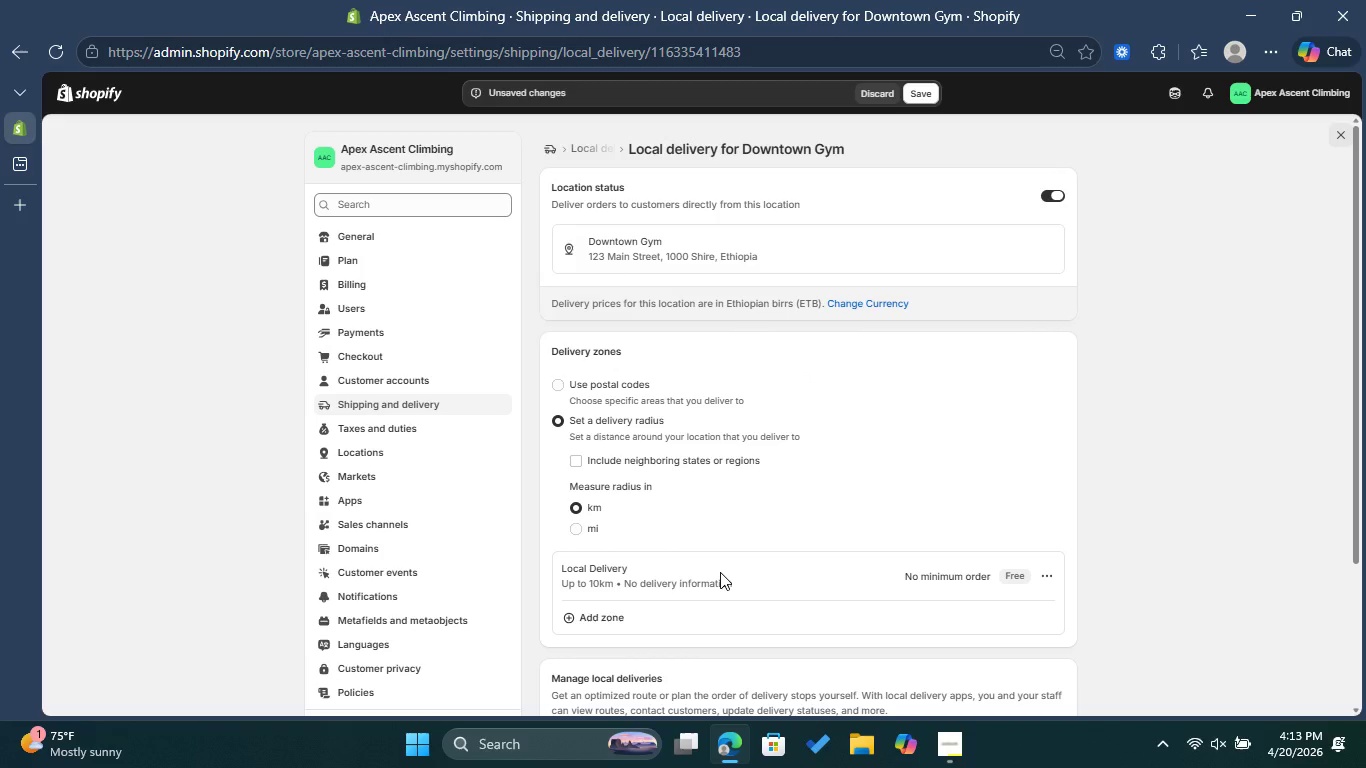 
left_click([1034, 572])
 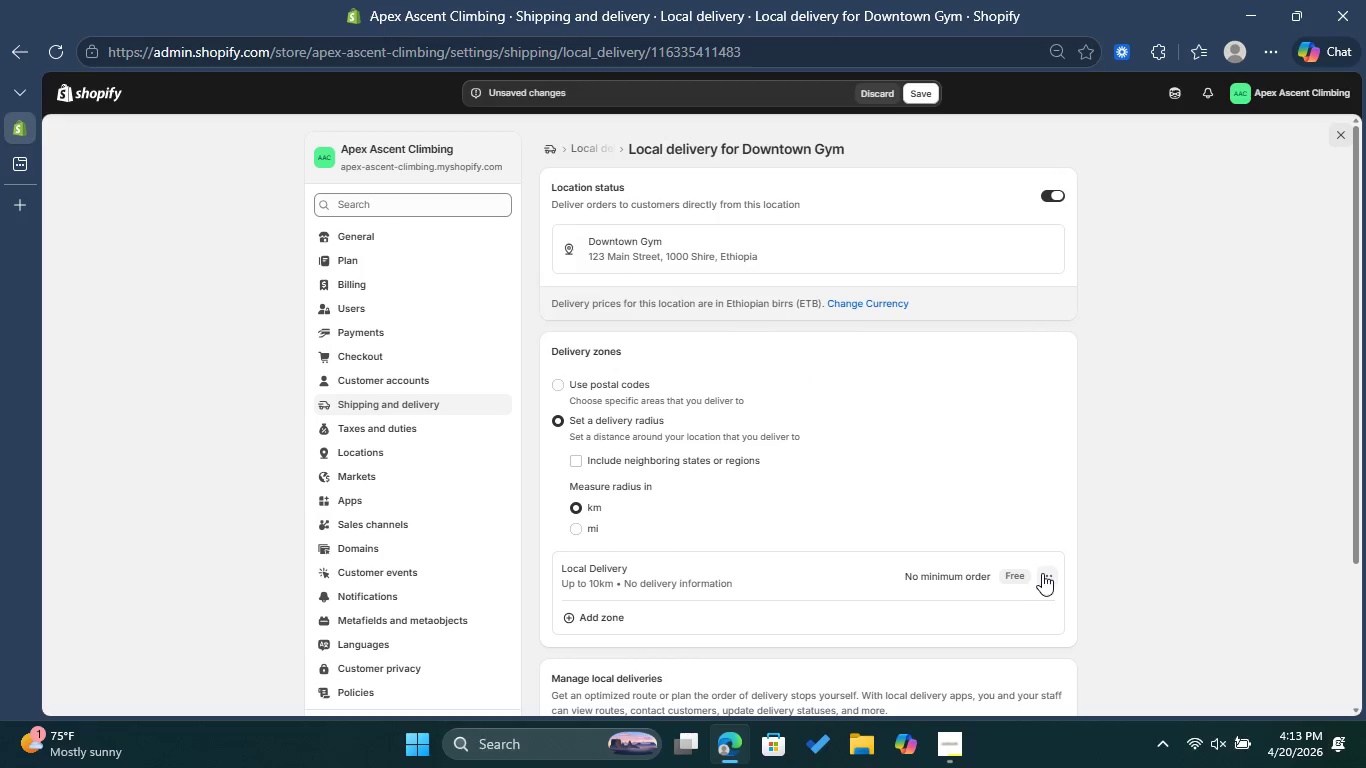 
left_click([1050, 573])
 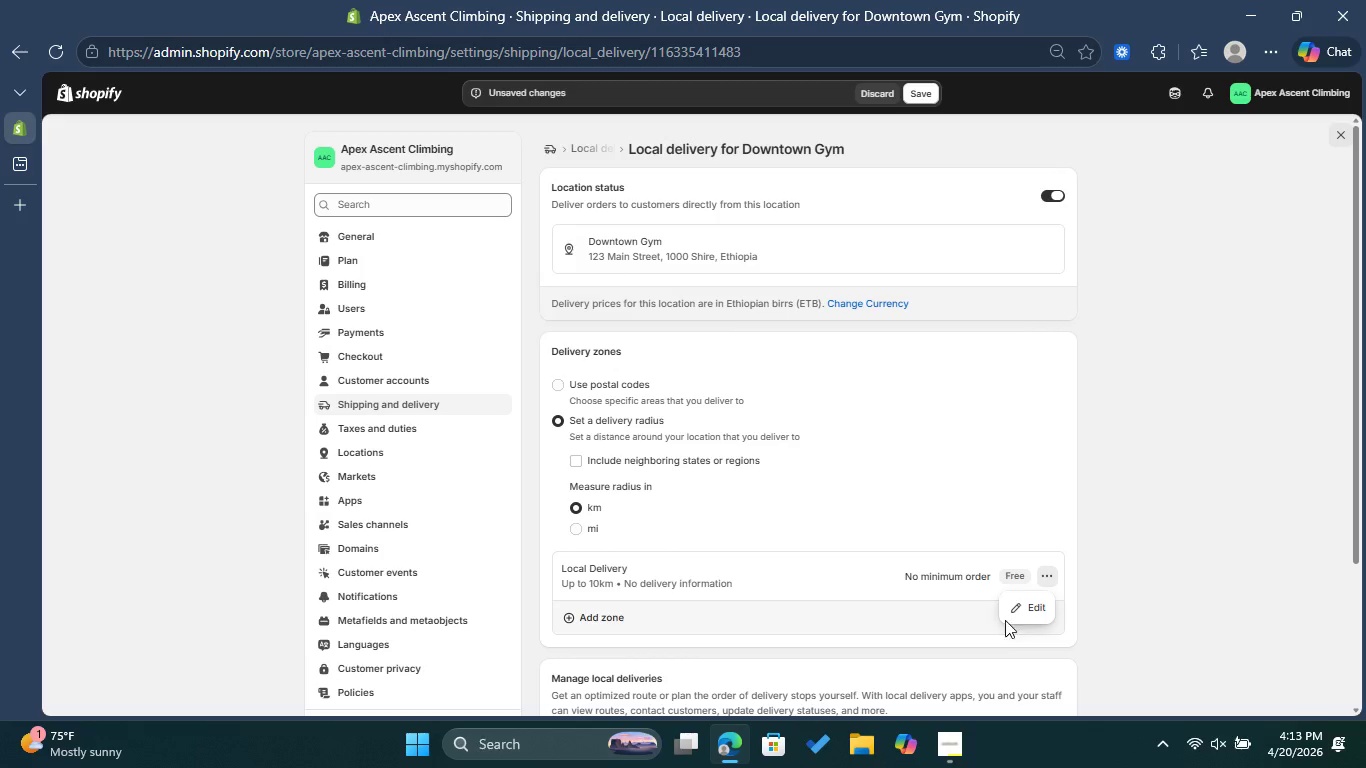 
left_click([1015, 604])
 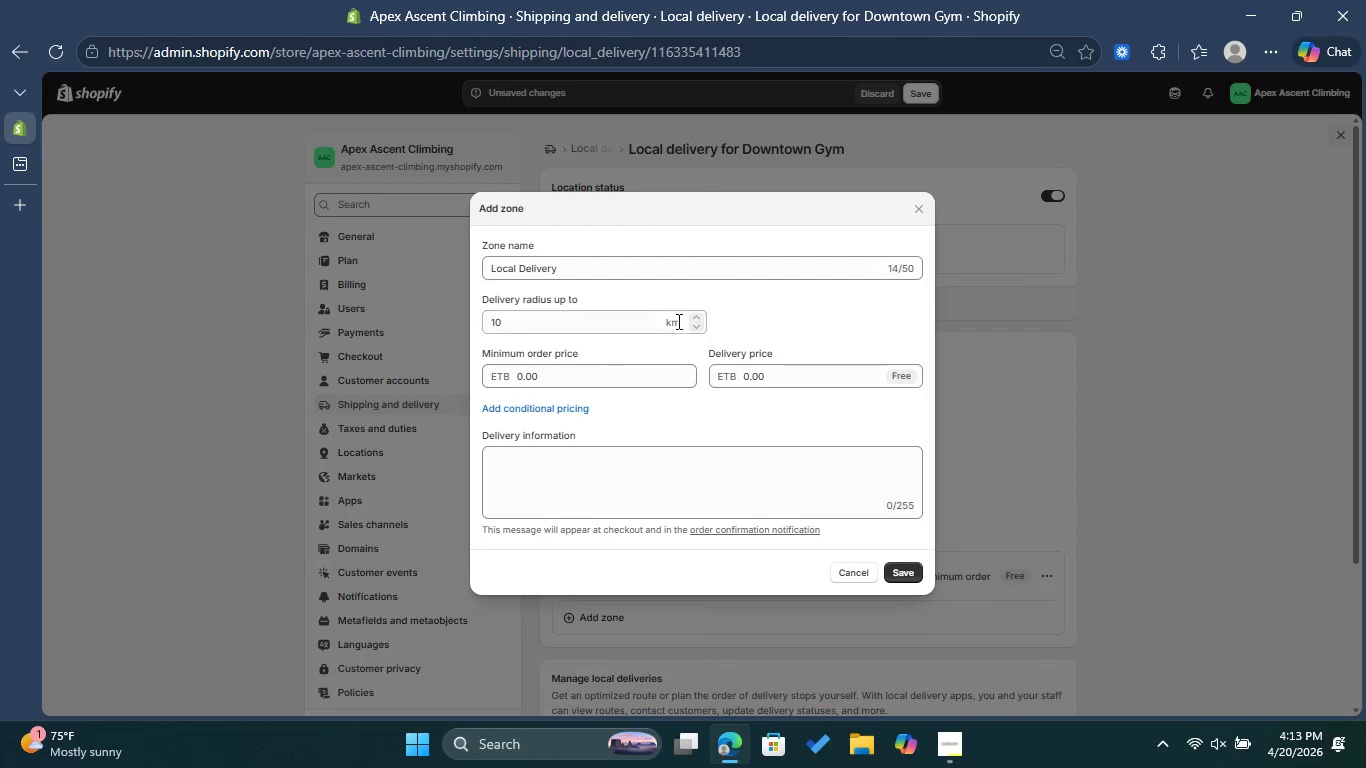 
left_click([703, 322])
 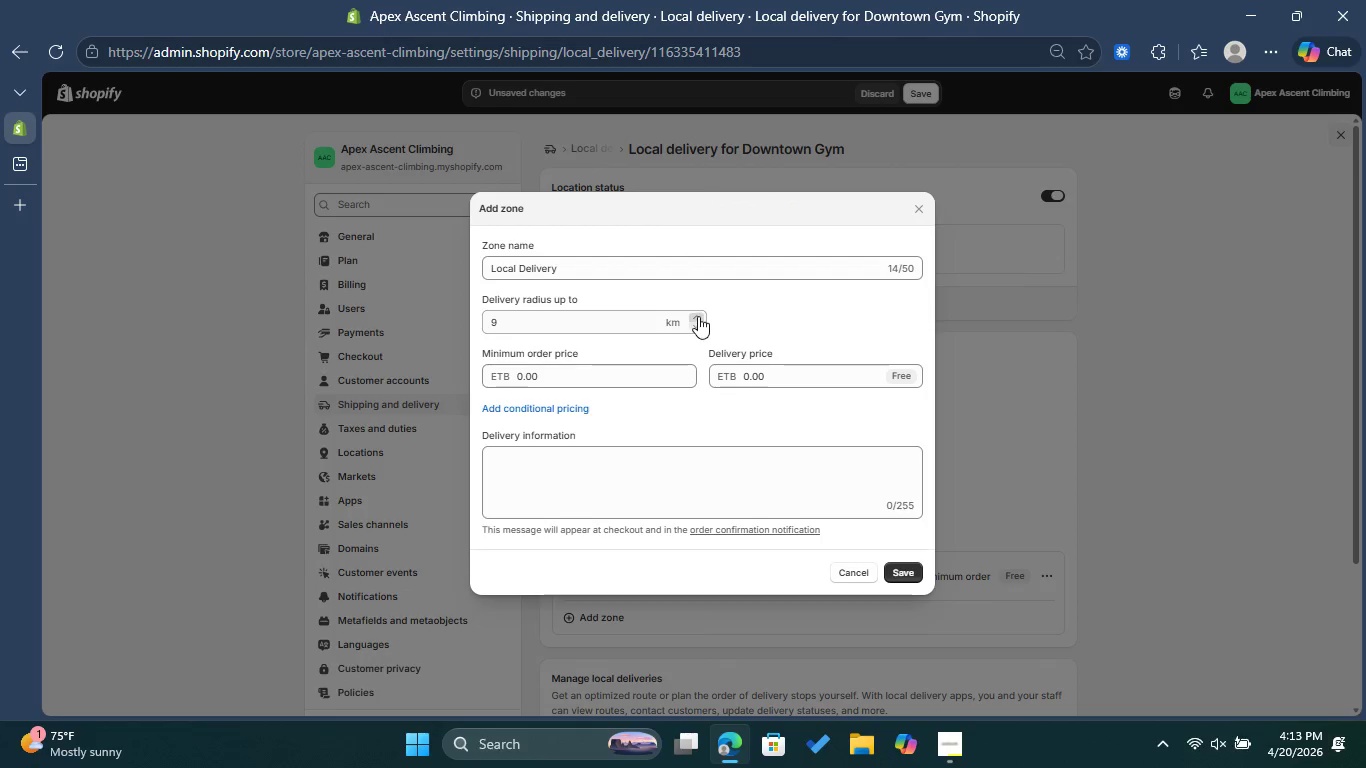 
left_click([698, 314])
 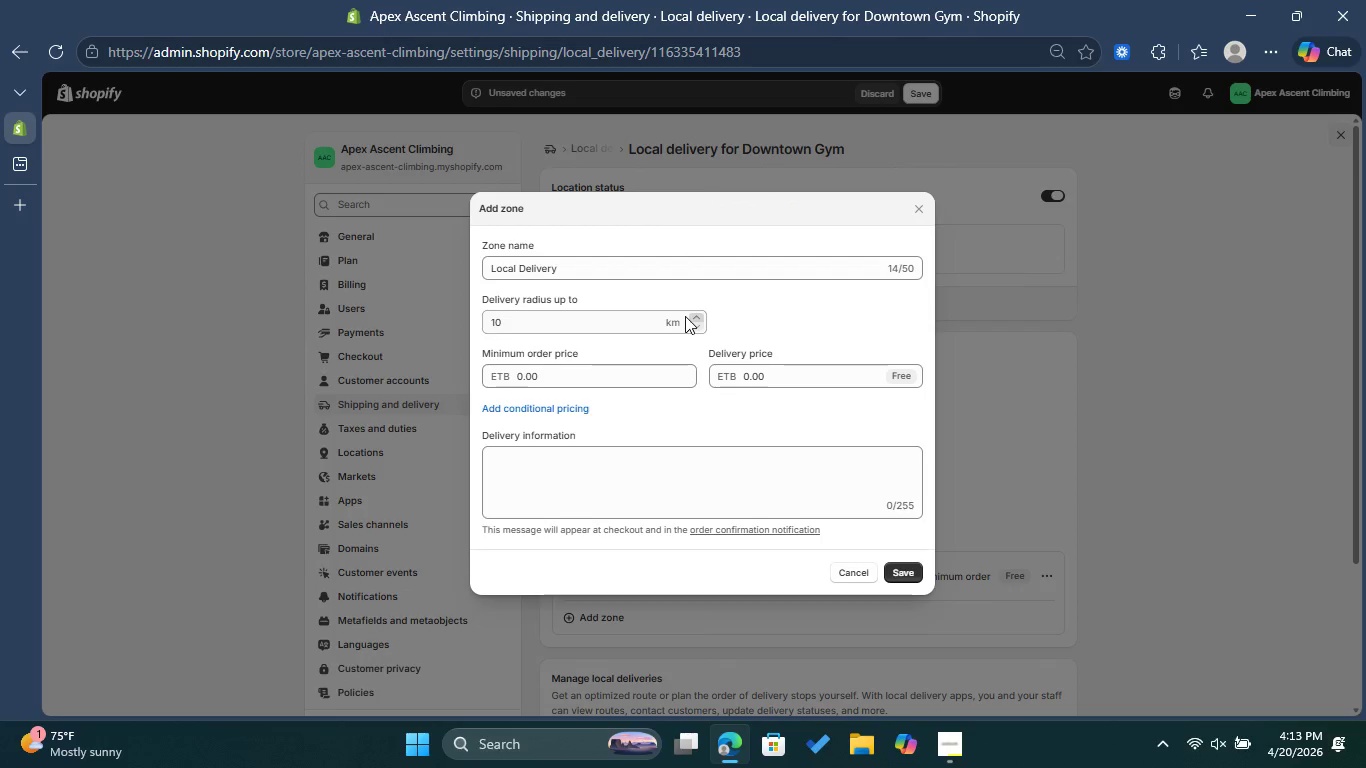 
left_click([682, 317])
 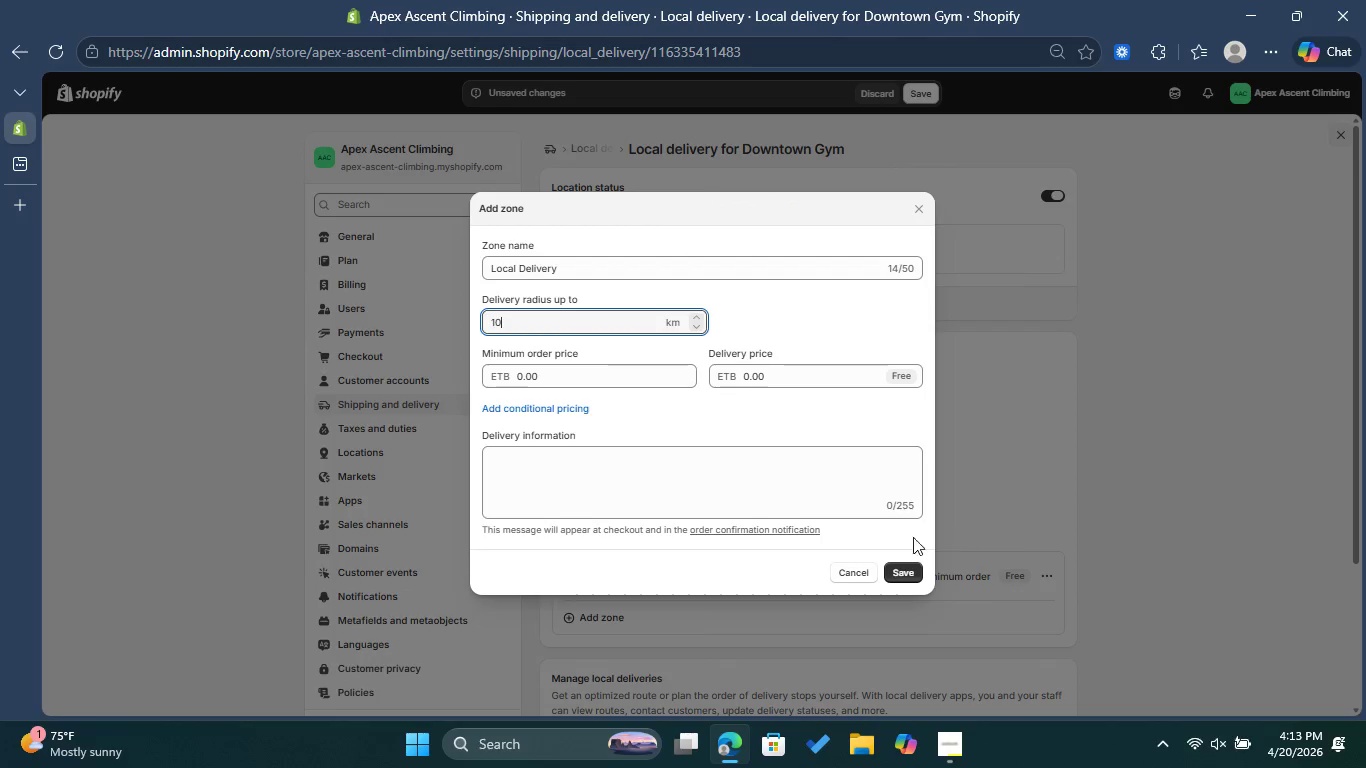 
left_click([905, 565])
 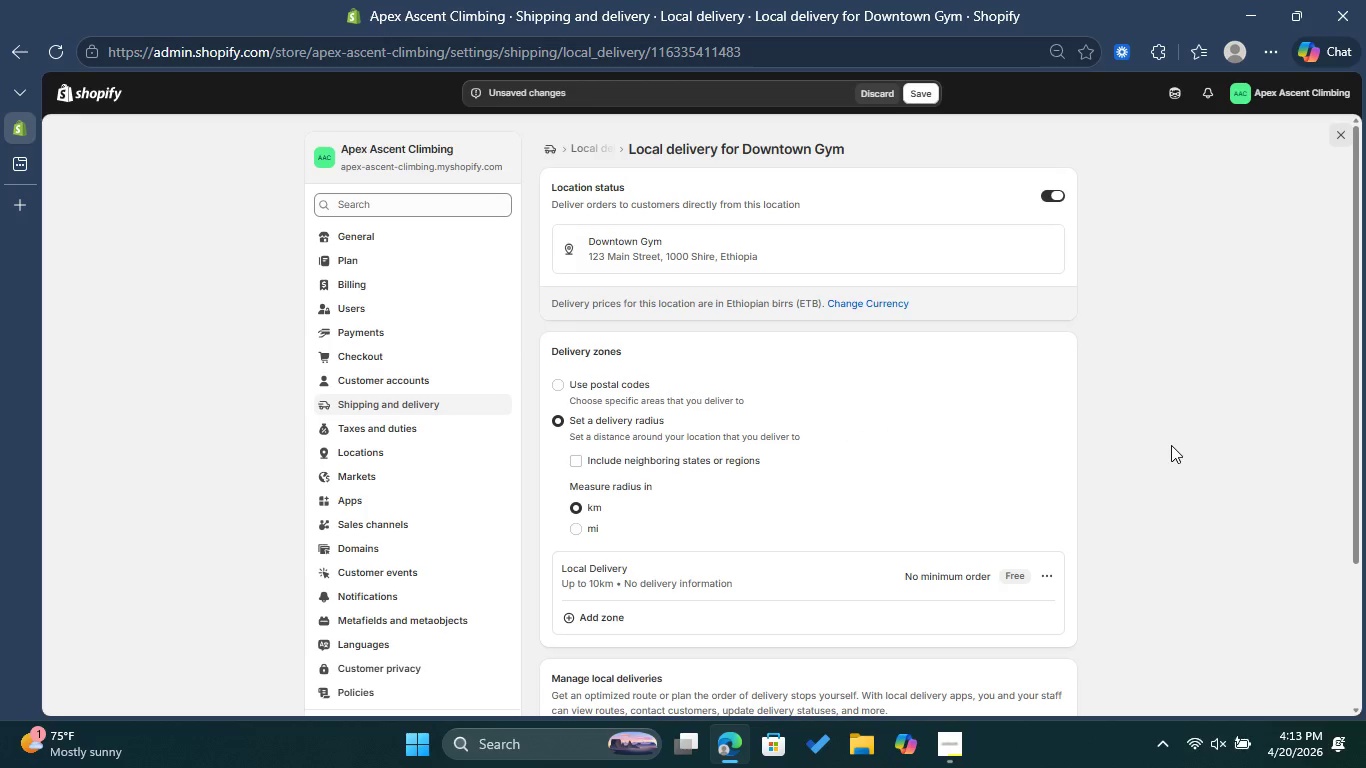 
scroll: coordinate [1154, 473], scroll_direction: down, amount: 1.0
 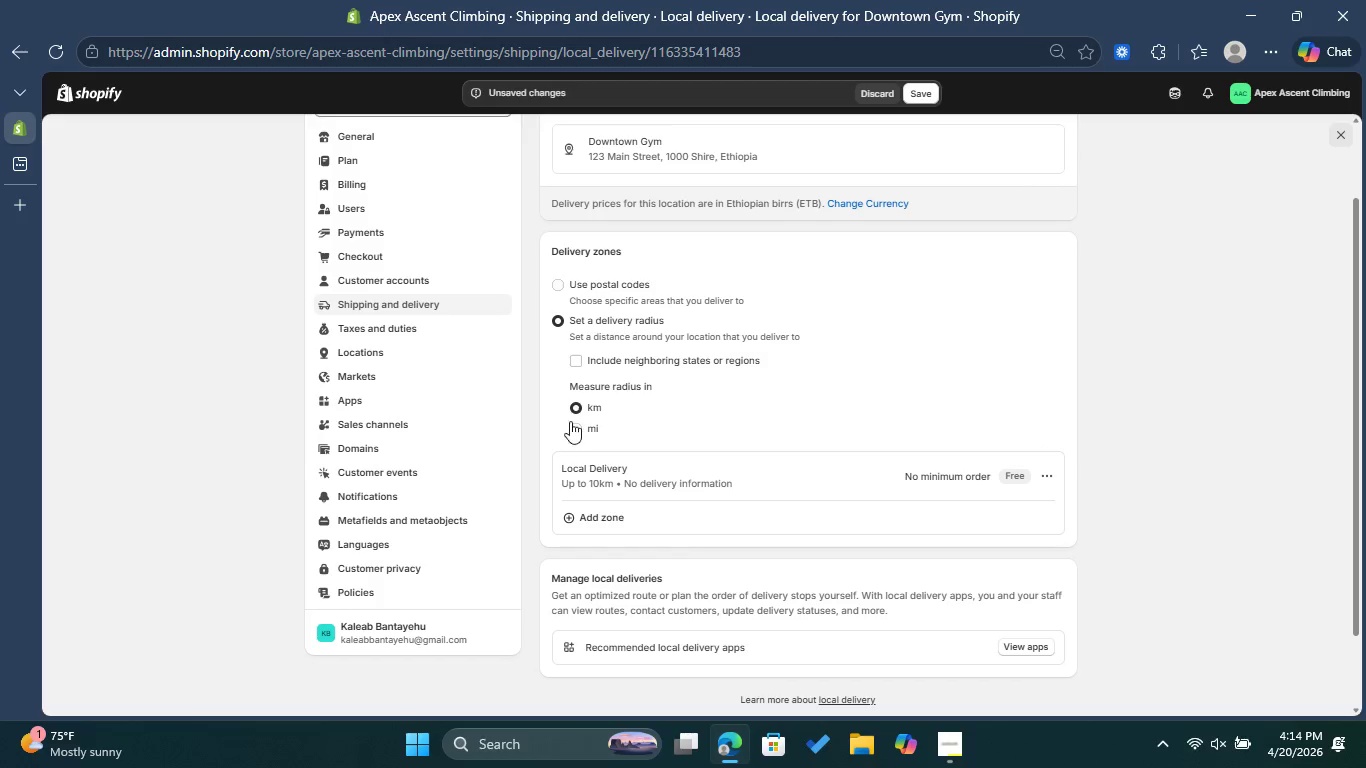 
left_click([579, 425])
 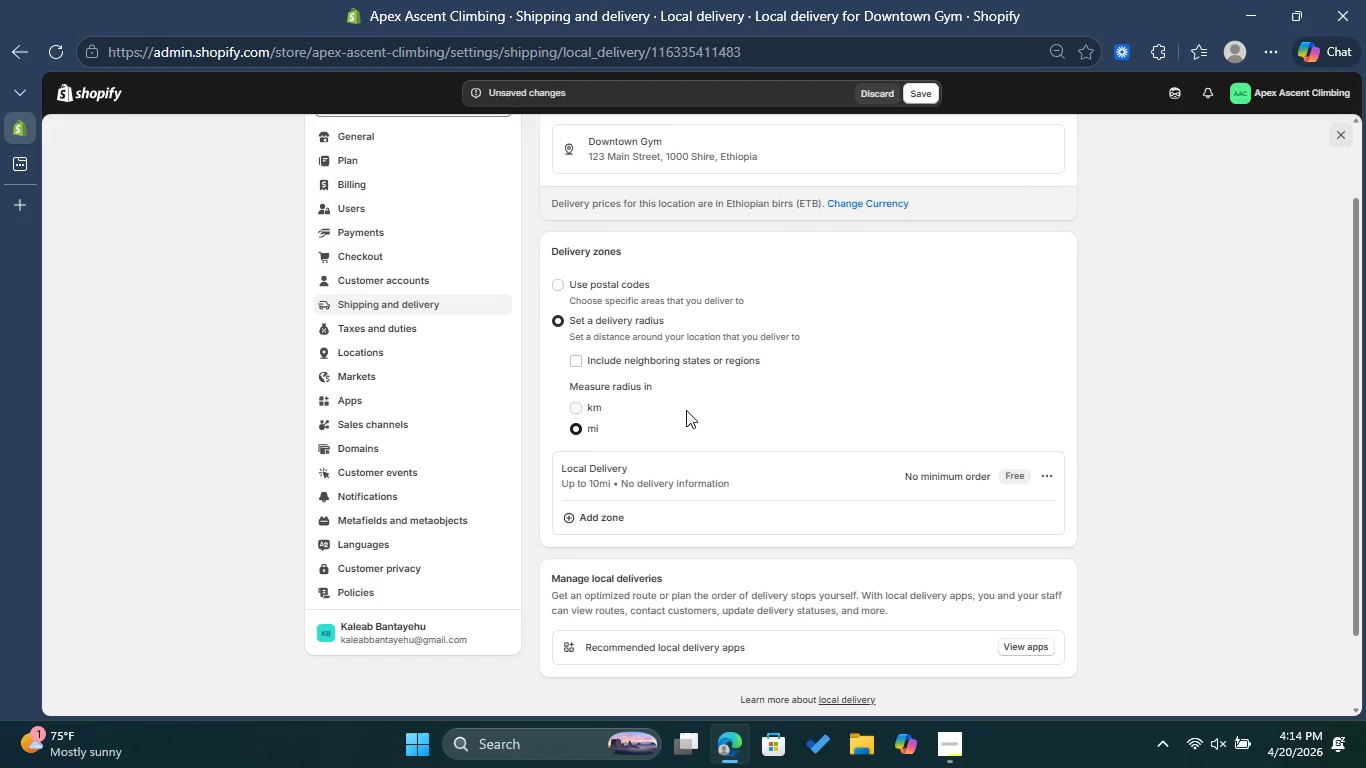 
scroll: coordinate [690, 399], scroll_direction: down, amount: 1.0
 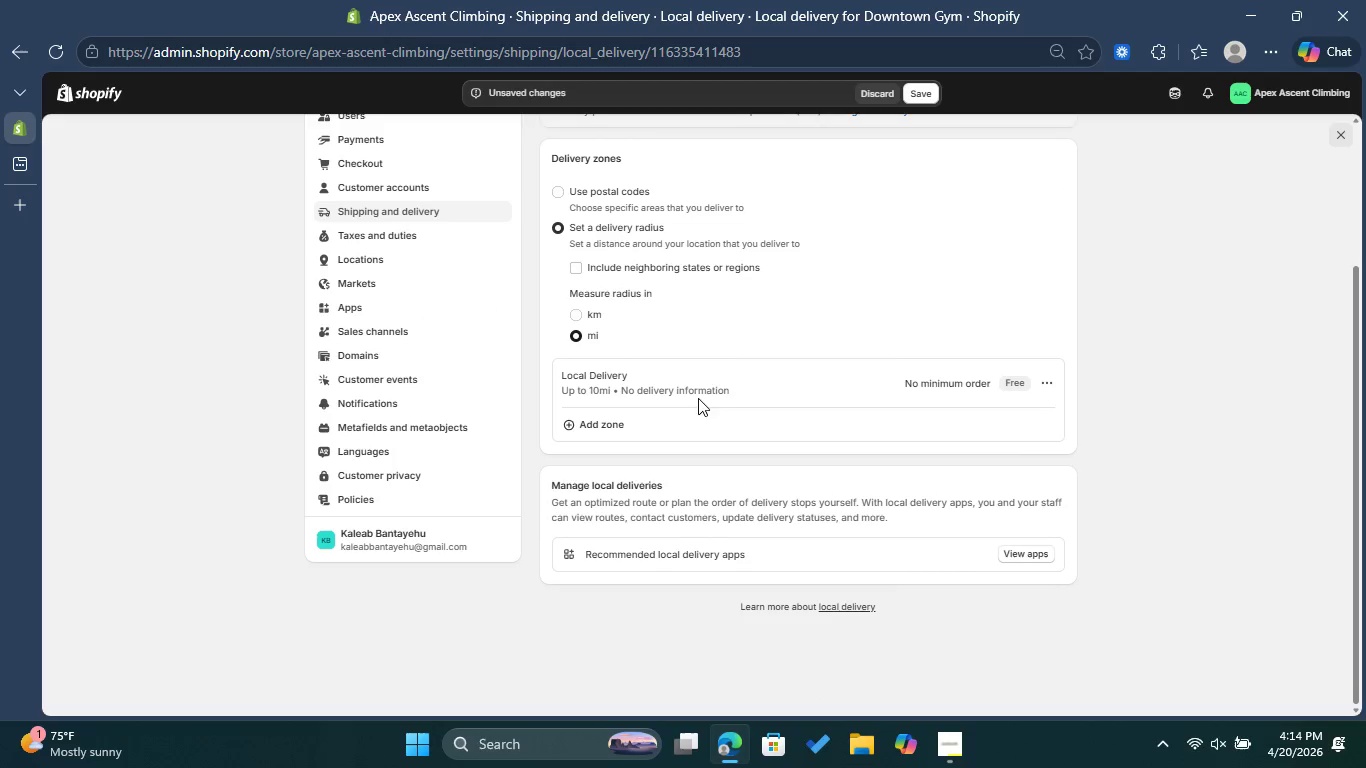 
scroll: coordinate [801, 385], scroll_direction: up, amount: 2.0
 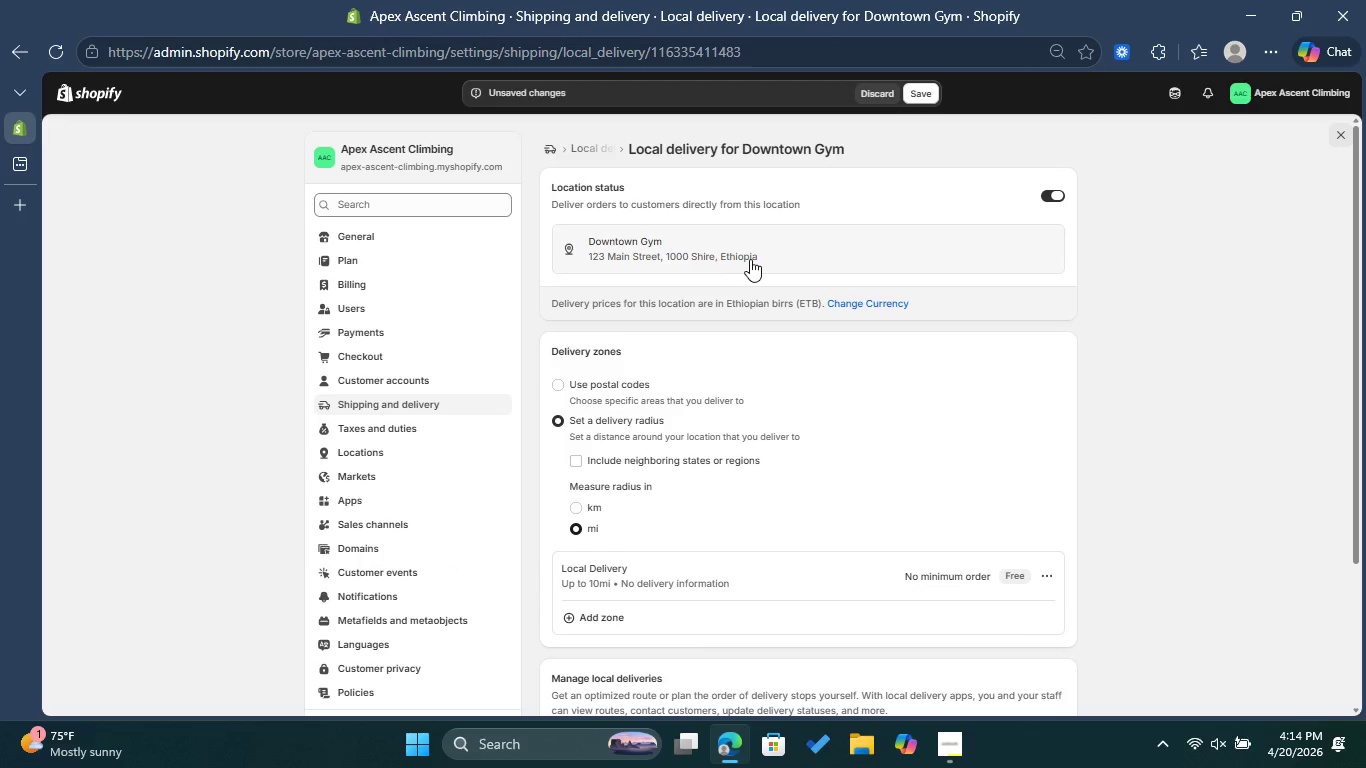 
left_click([750, 248])
 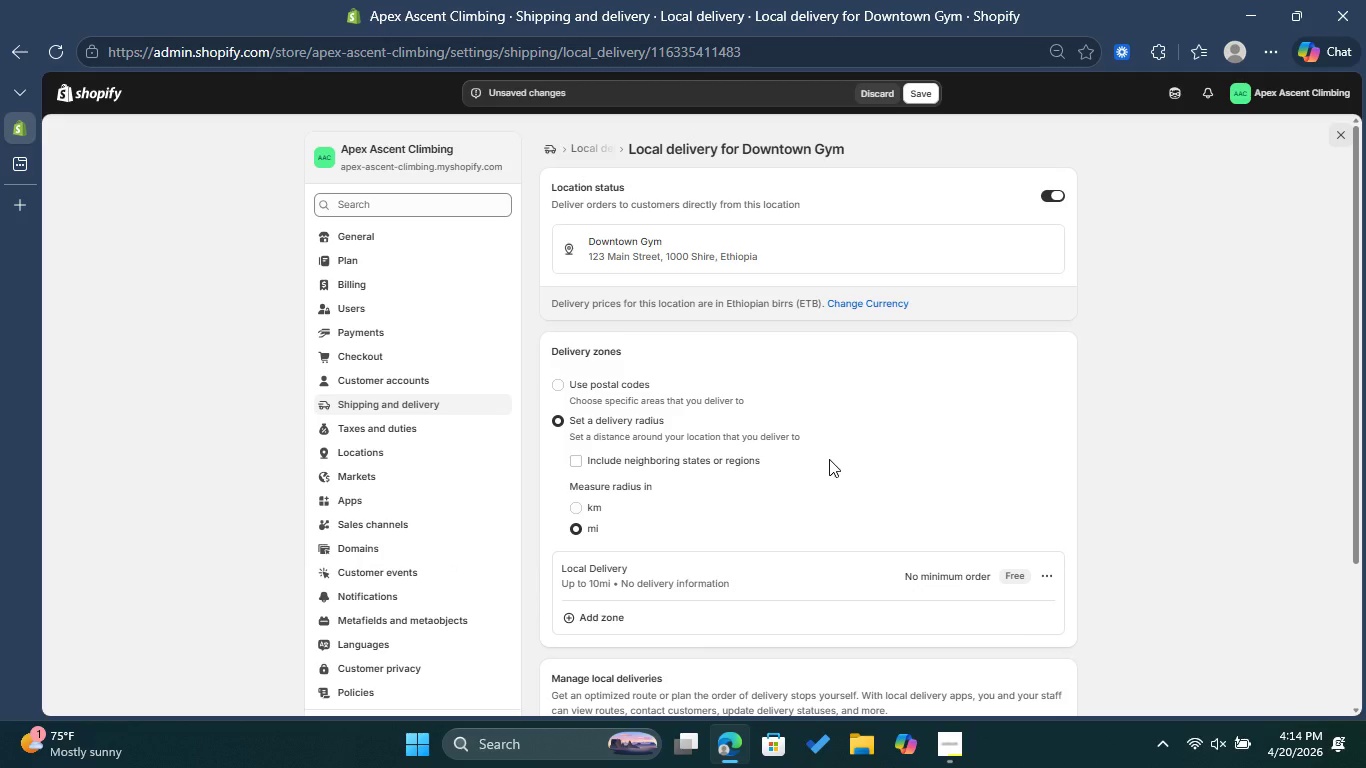 
wait(5.17)
 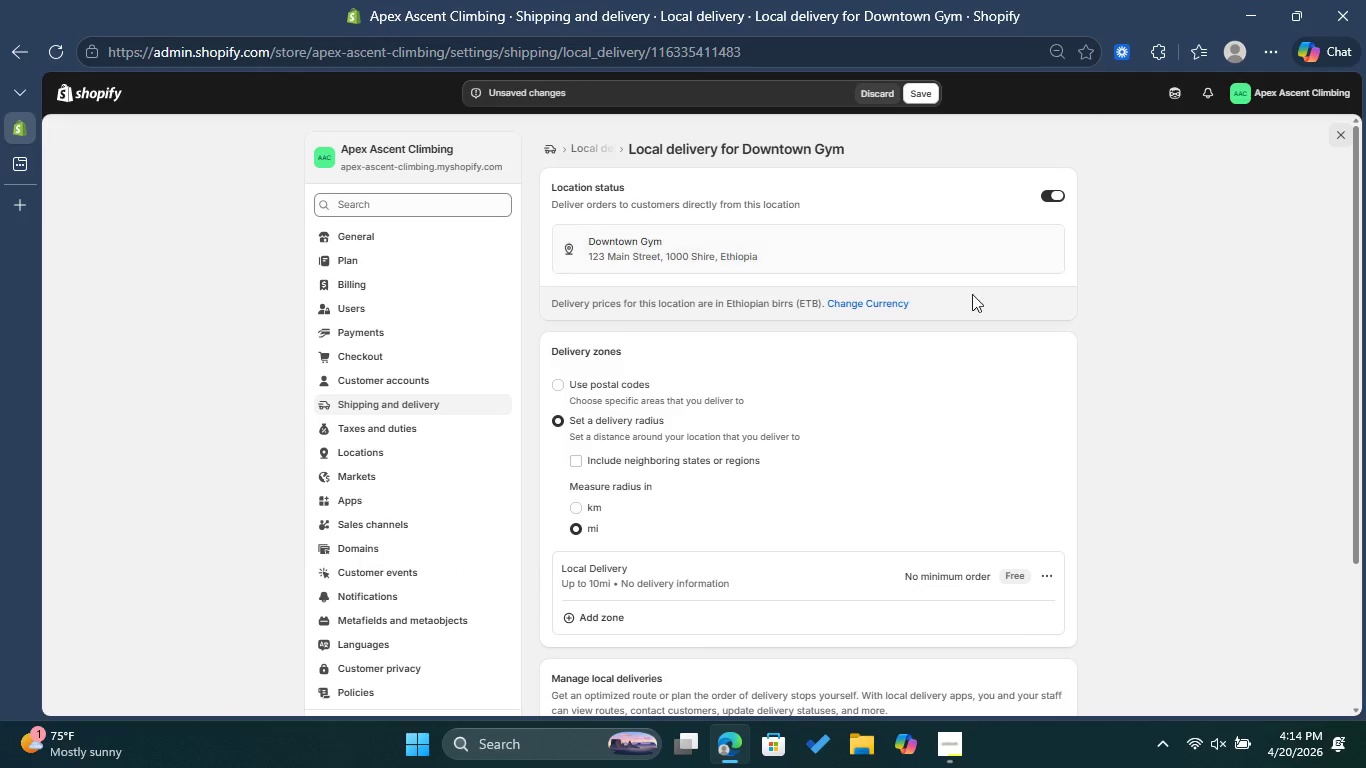 
scroll: coordinate [829, 464], scroll_direction: down, amount: 1.0
 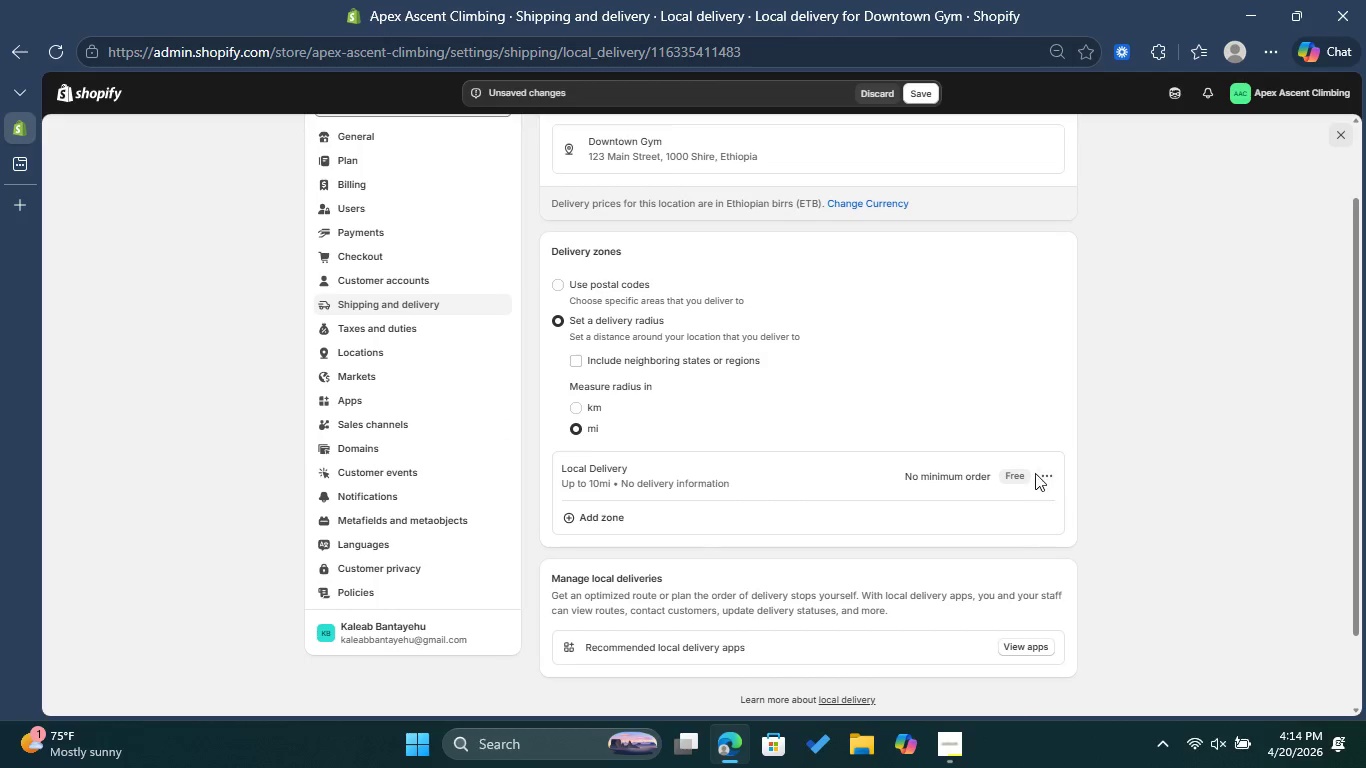 
double_click([1046, 473])
 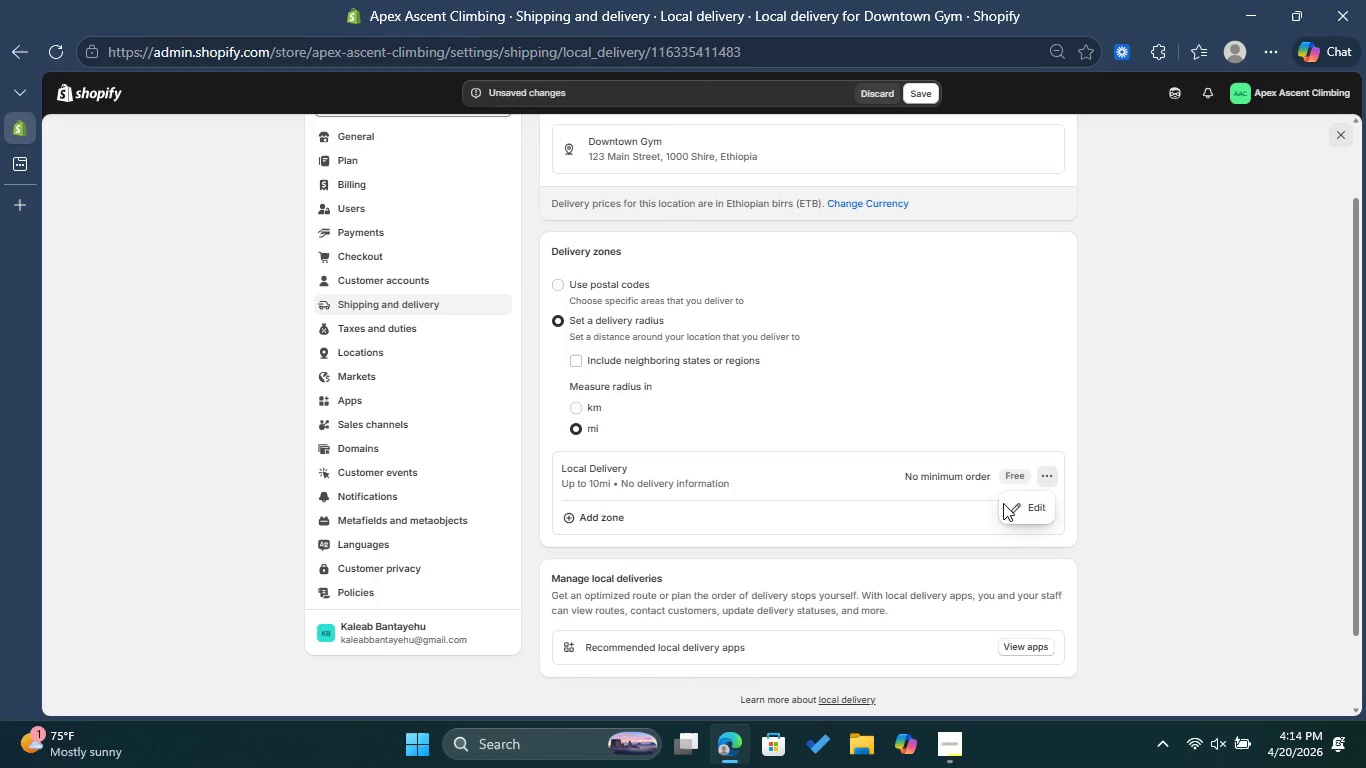 
left_click([1018, 503])
 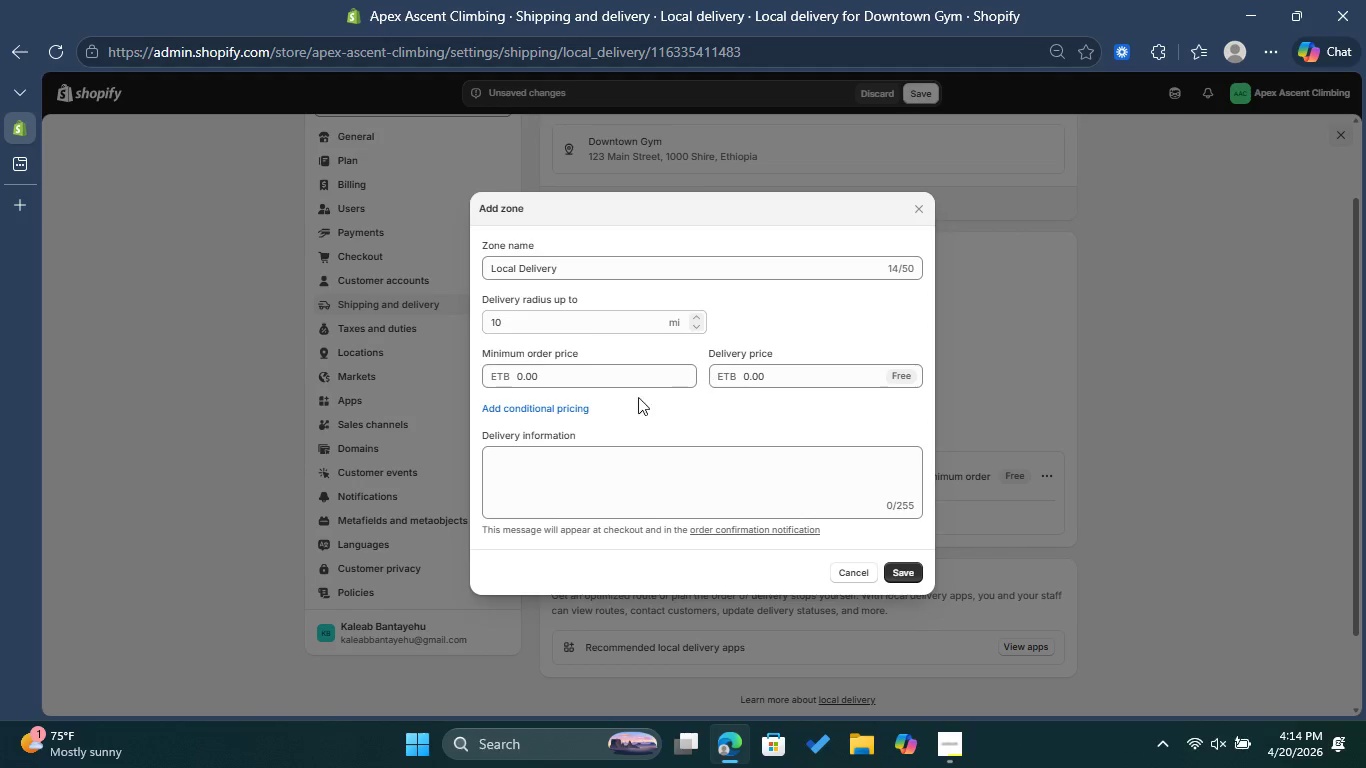 
left_click([622, 380])
 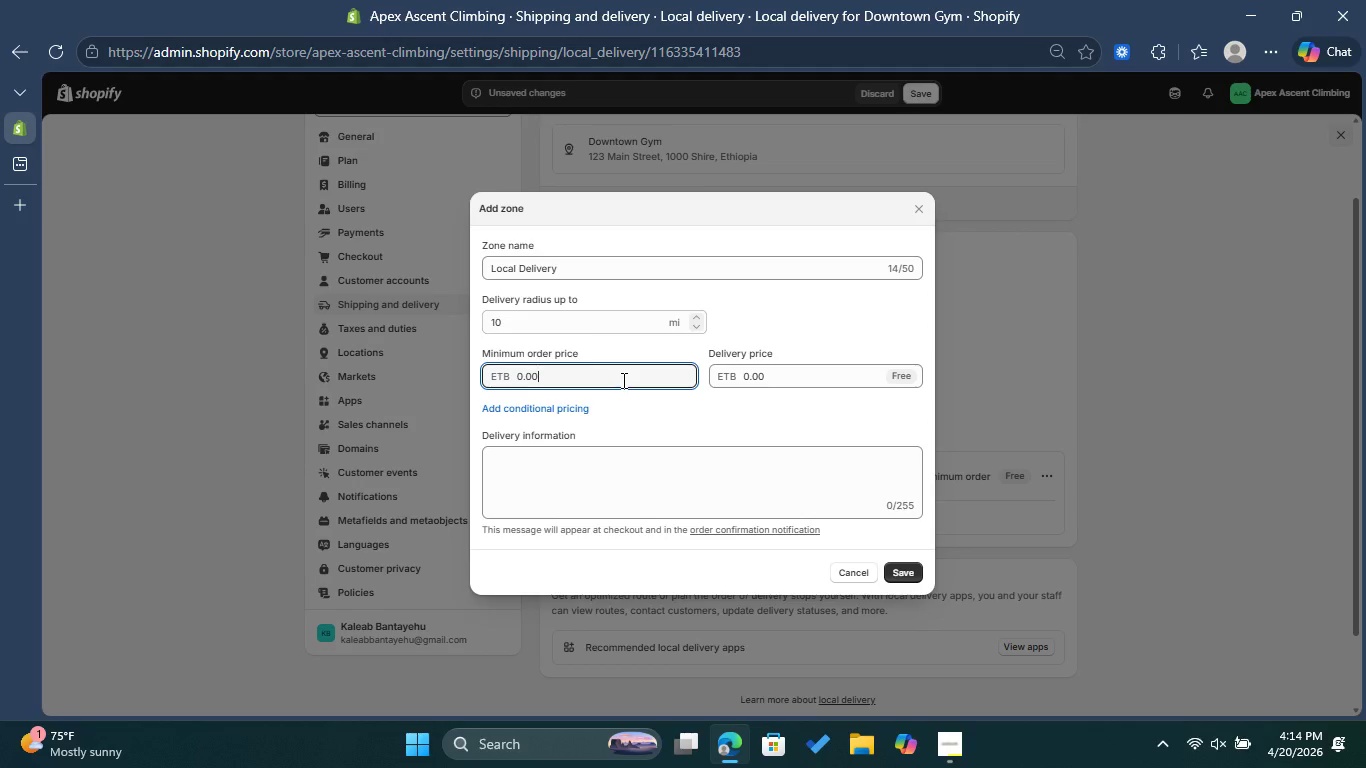 
key(Backspace)
key(Backspace)
key(Backspace)
key(Backspace)
type(50.0)
 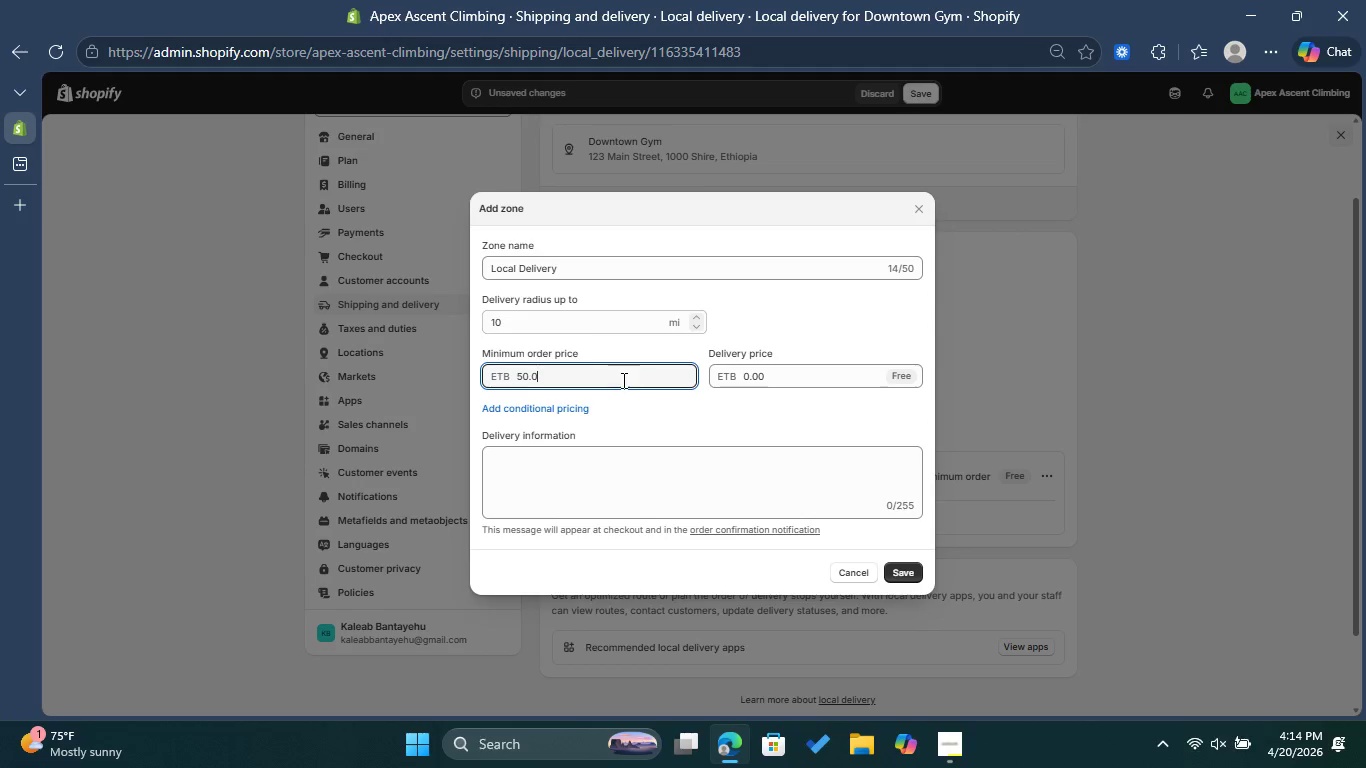 
left_click([752, 374])
 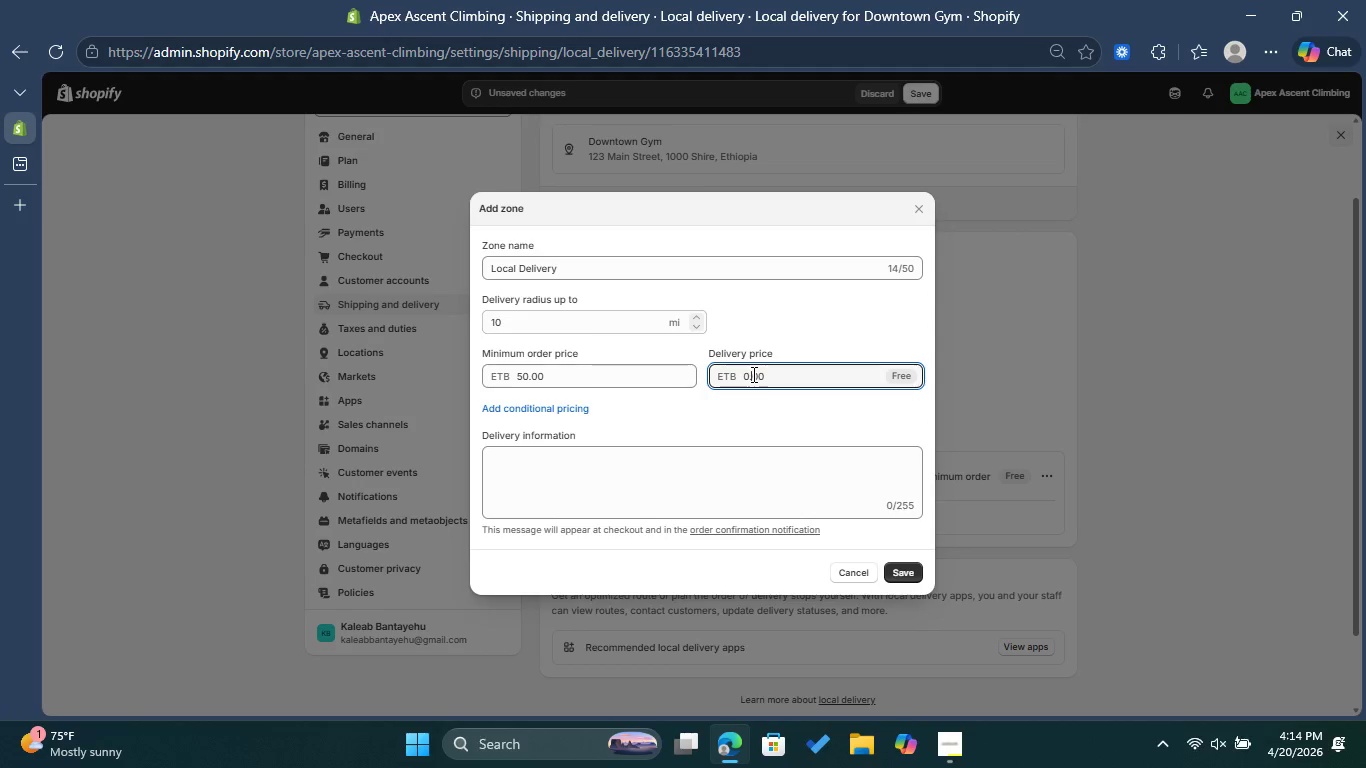 
key(Backspace)
 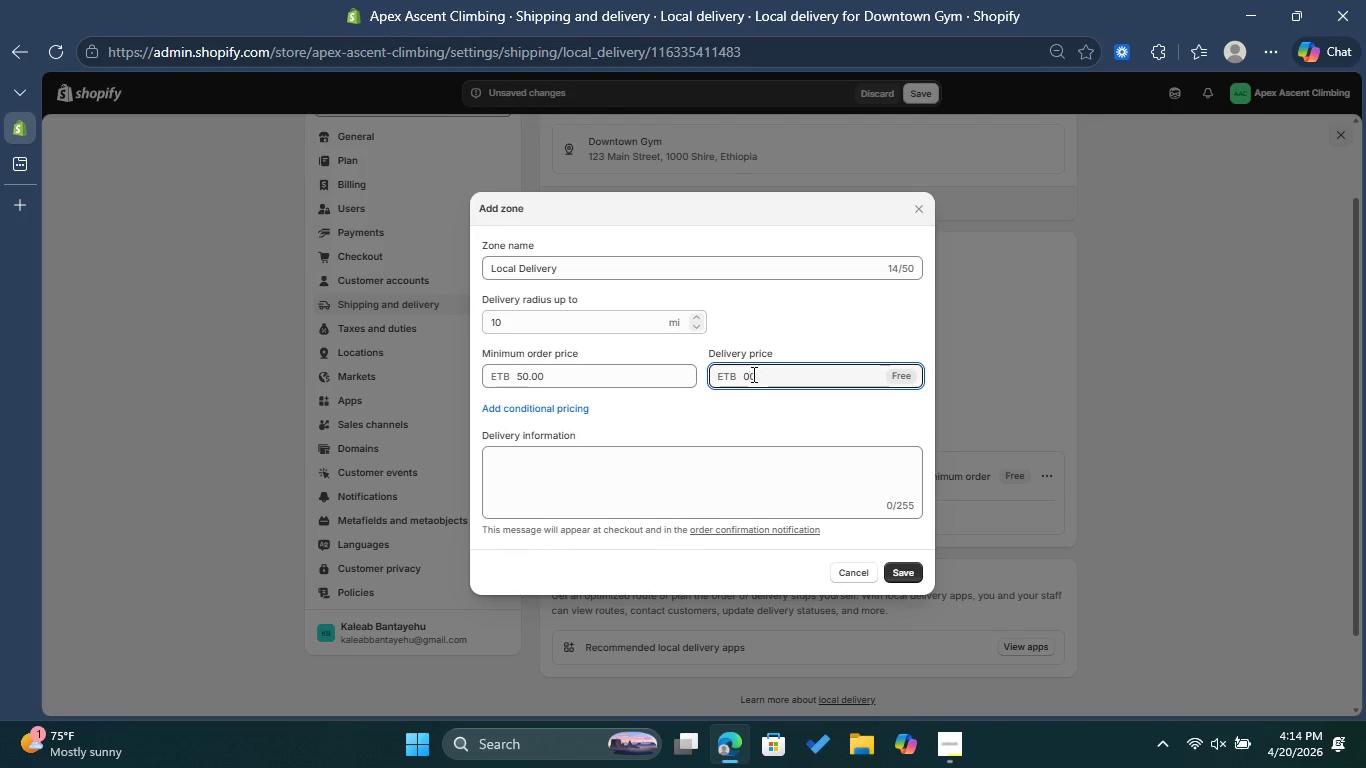 
key(Backspace)
 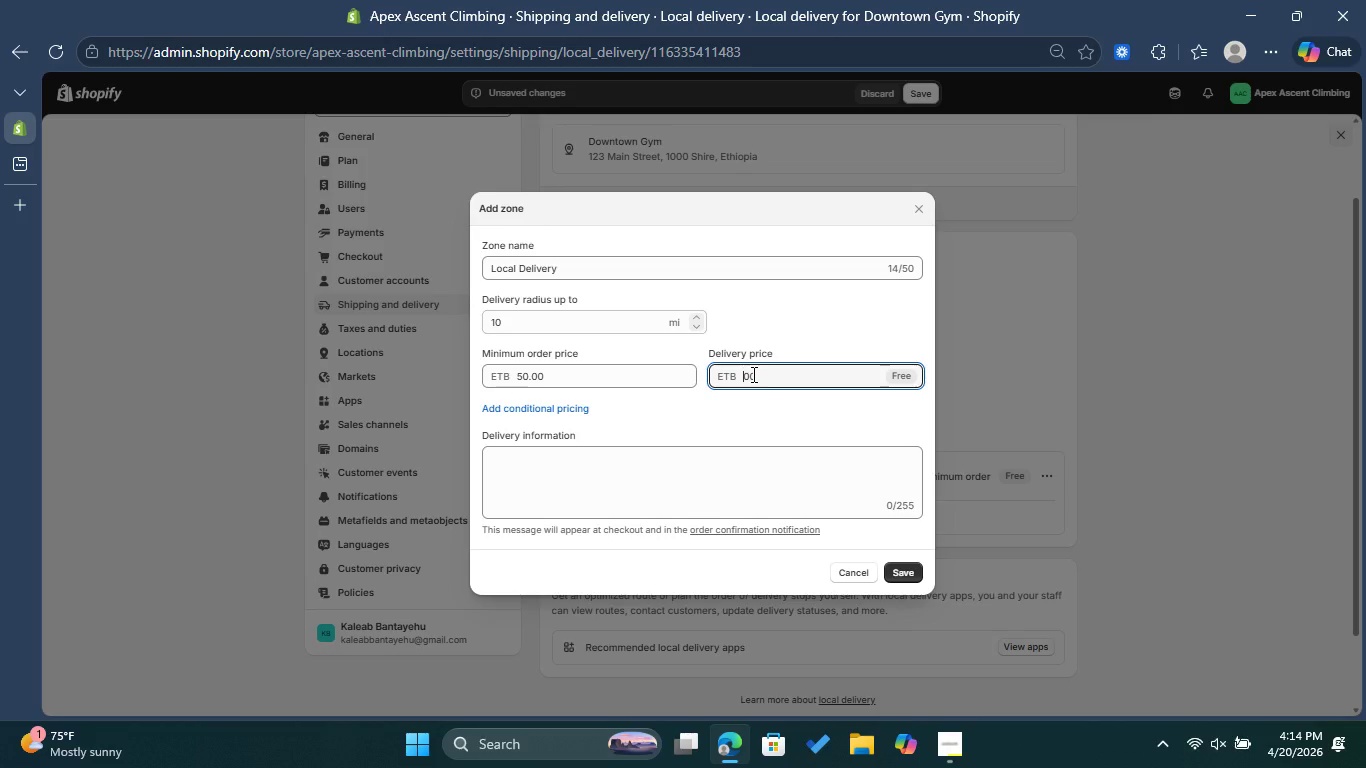 
key(ArrowRight)
 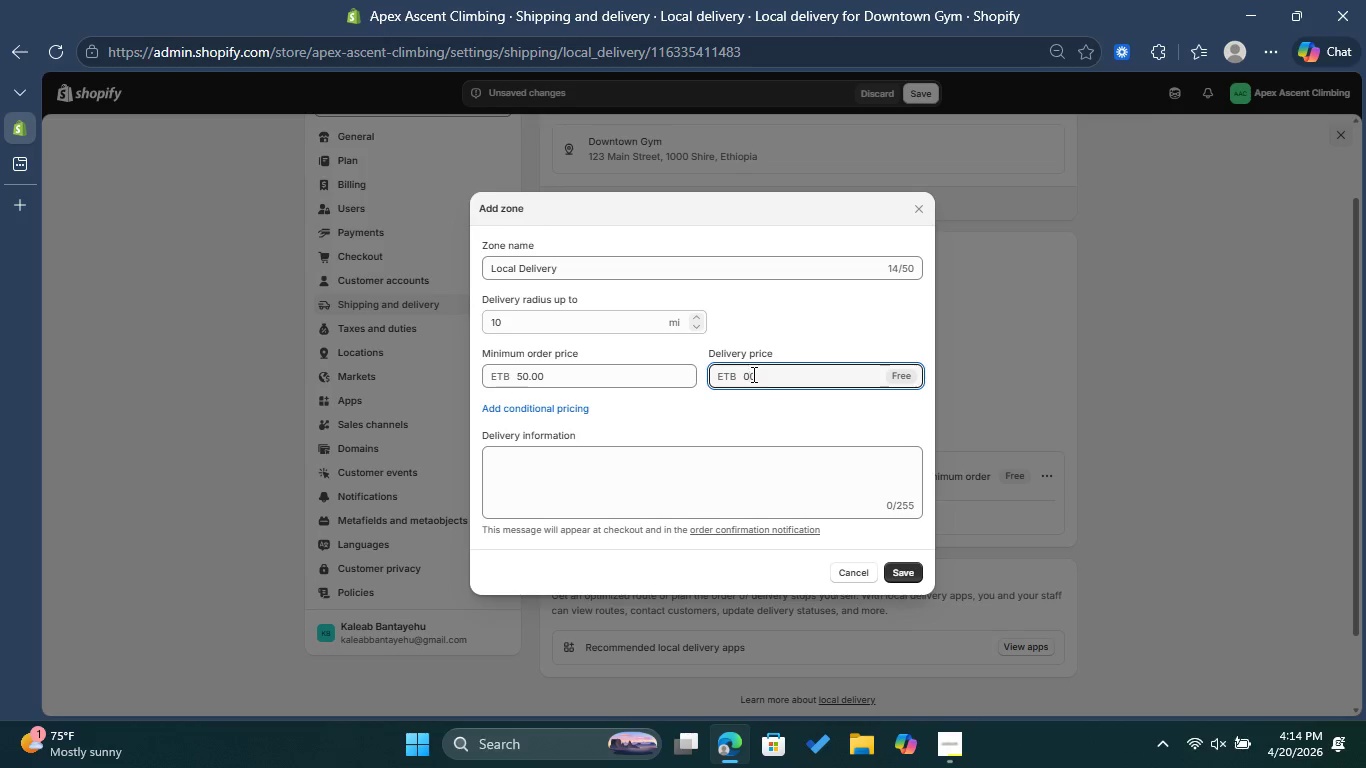 
key(ArrowRight)
 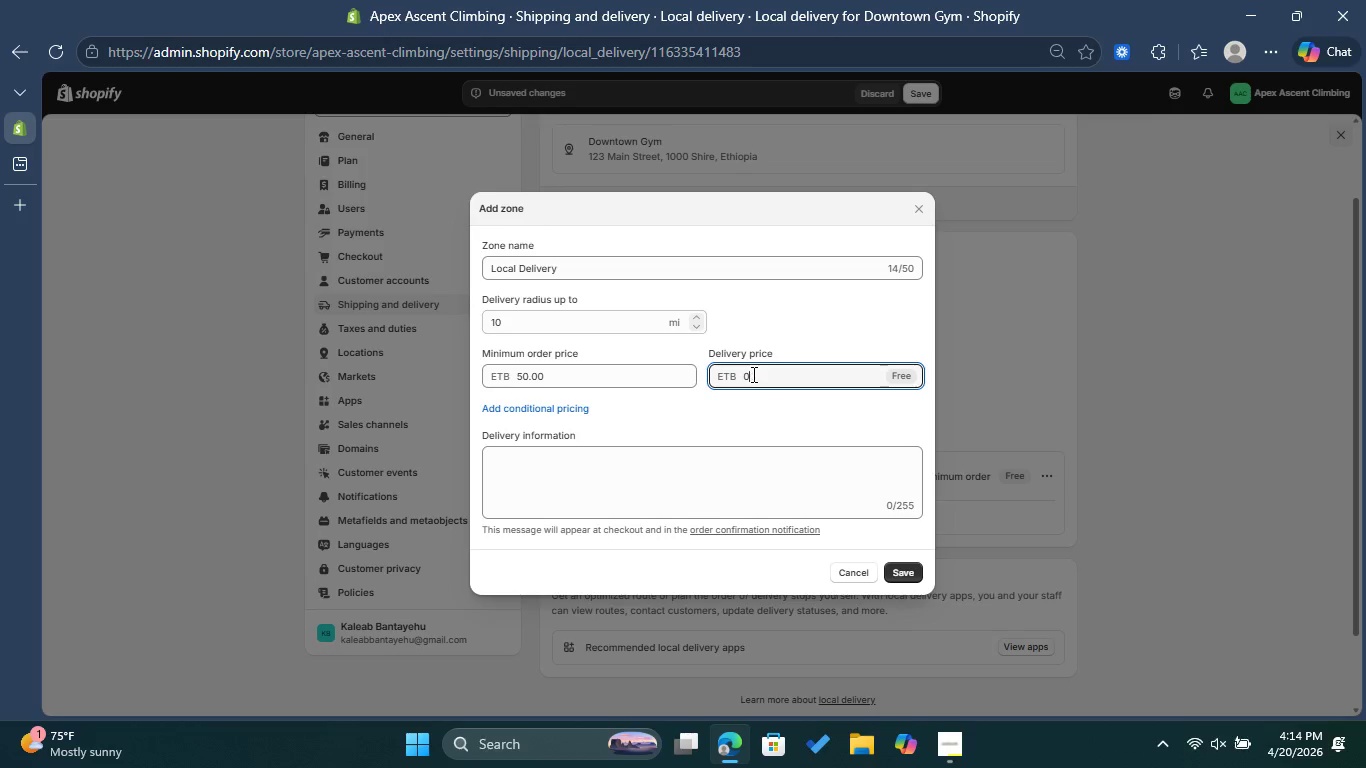 
key(Backspace)
 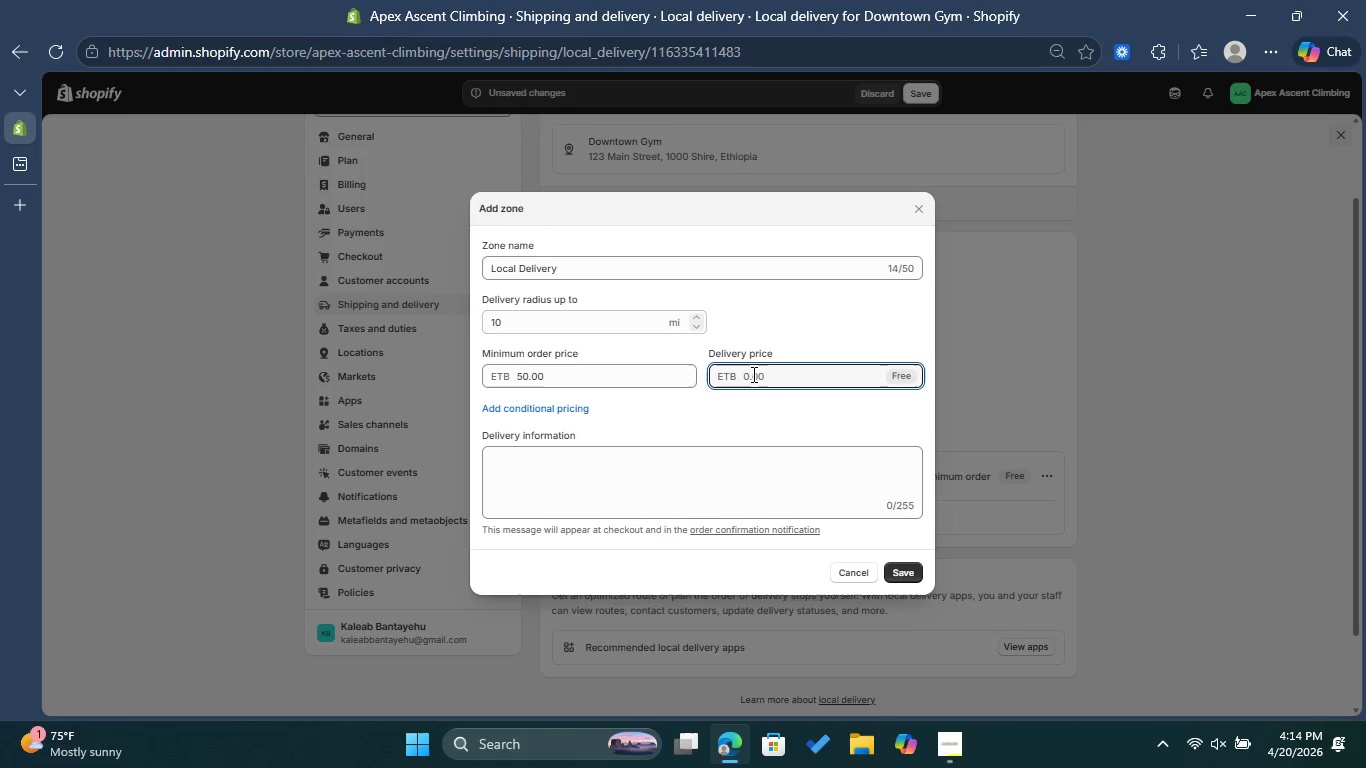 
key(Backspace)
 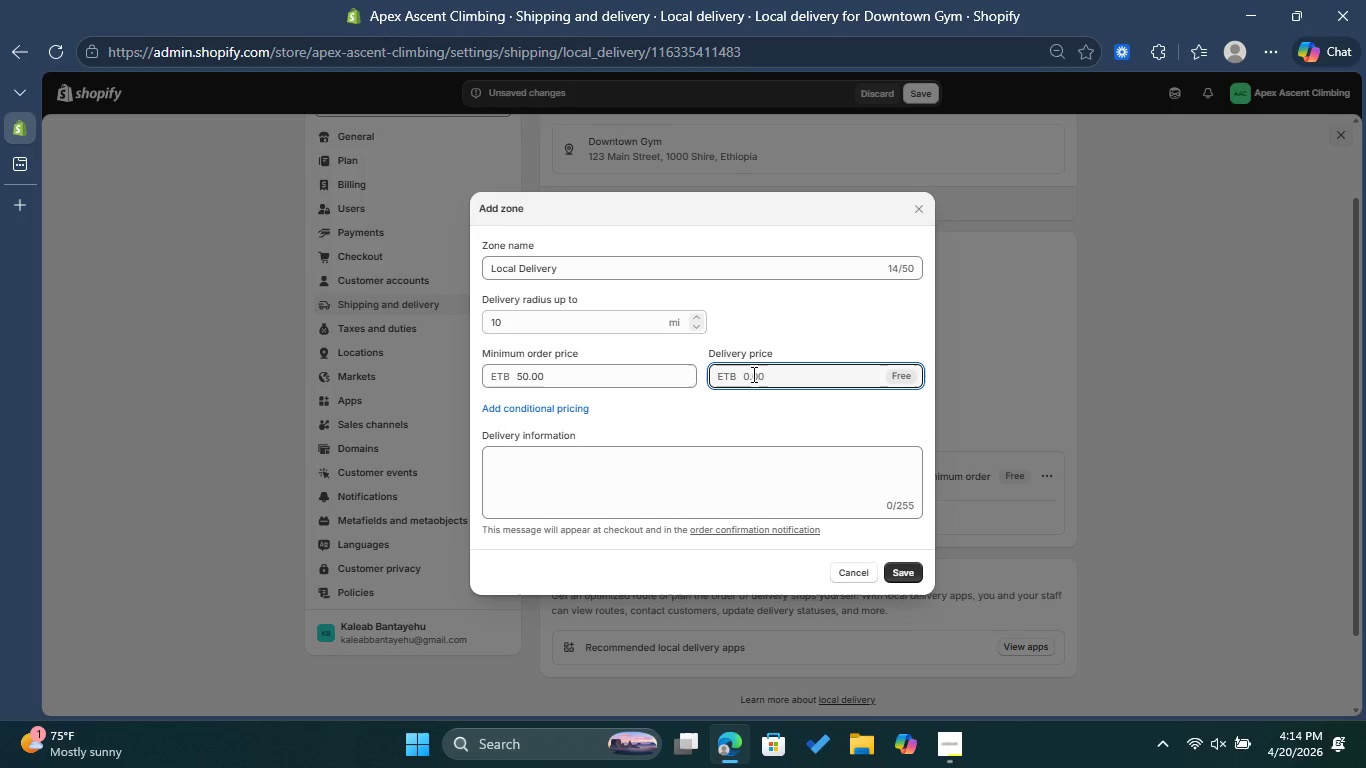 
key(Backspace)
 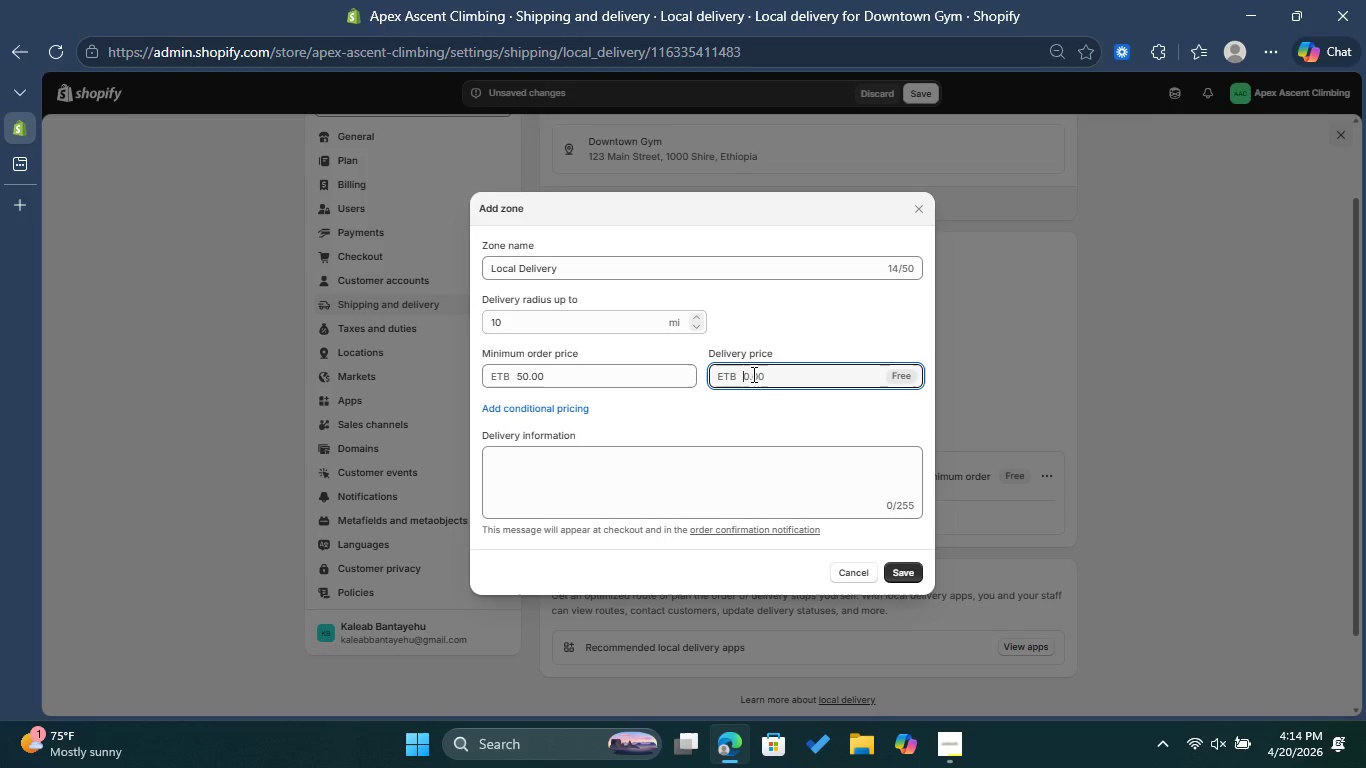 
key(5)
 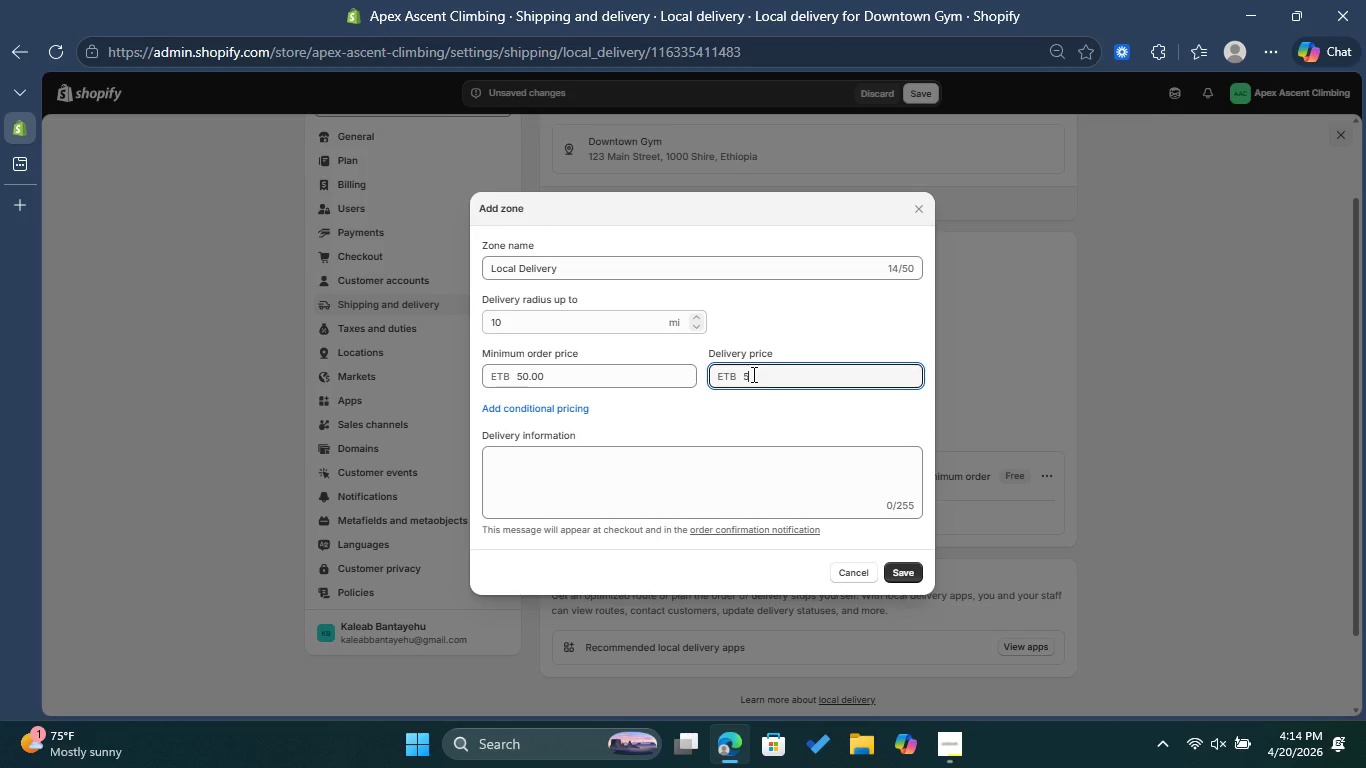 
key(Period)
 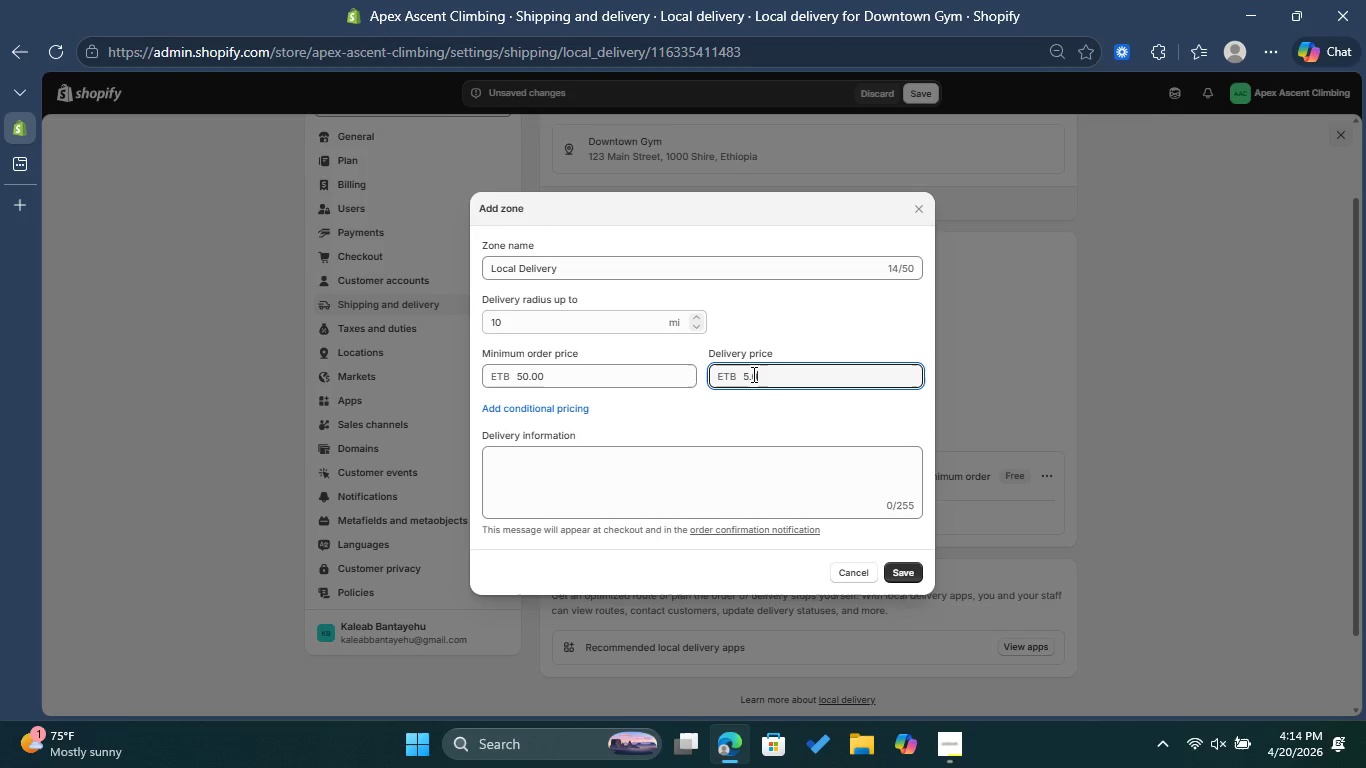 
key(0)
 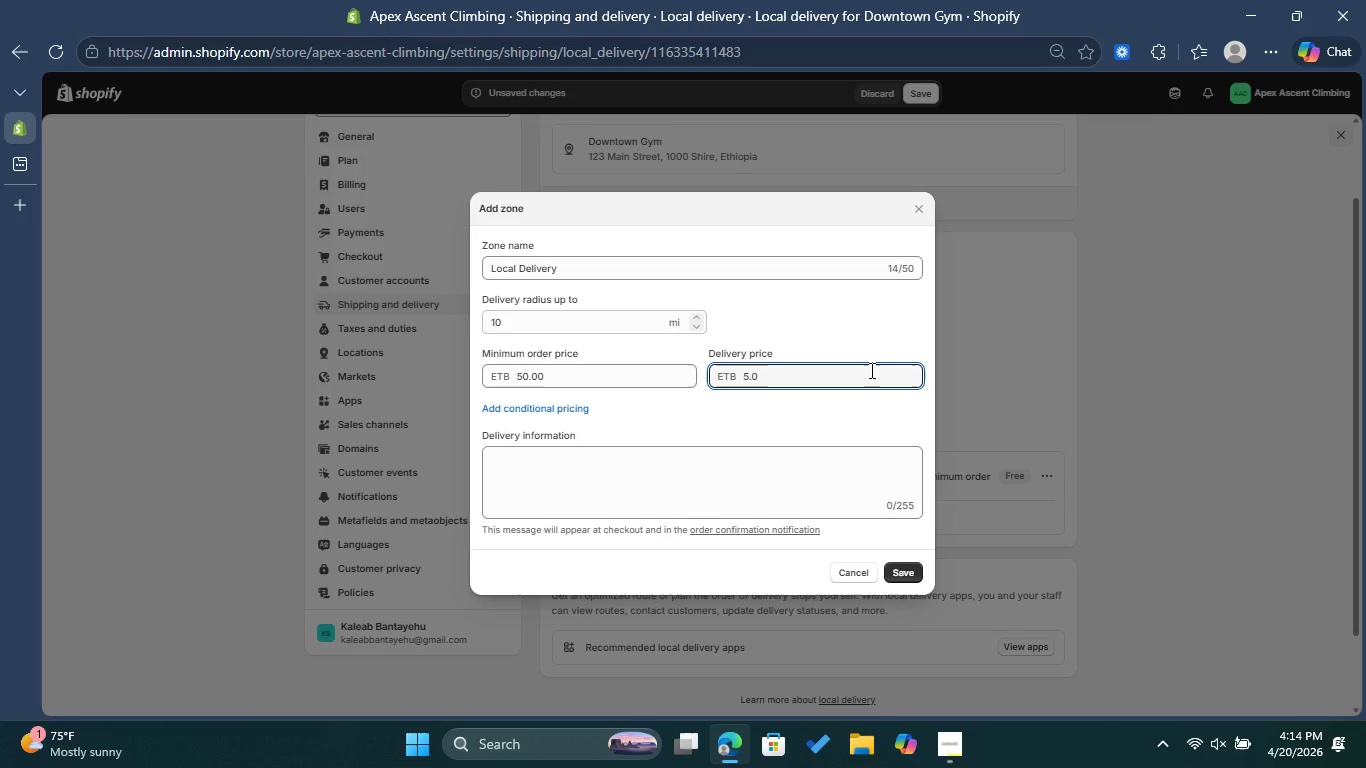 
left_click([657, 466])
 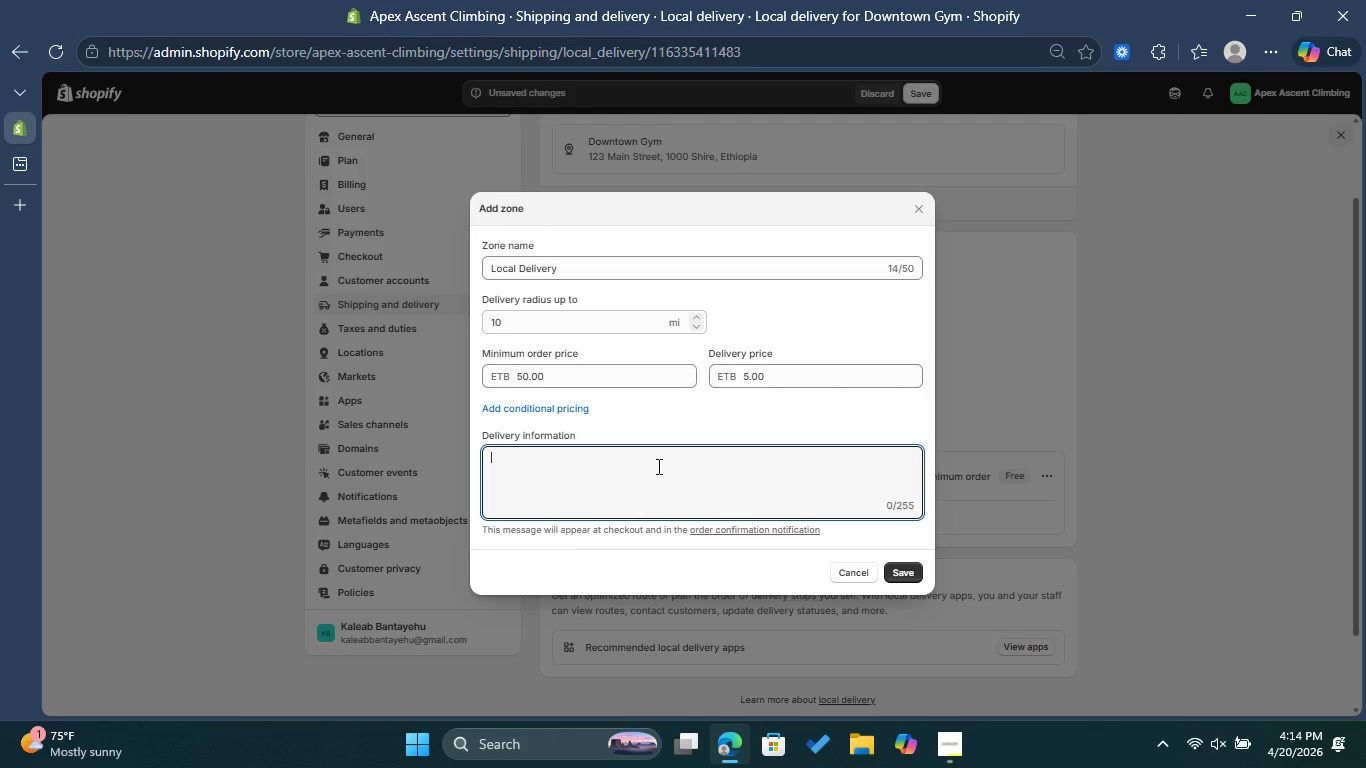 
wait(8.53)
 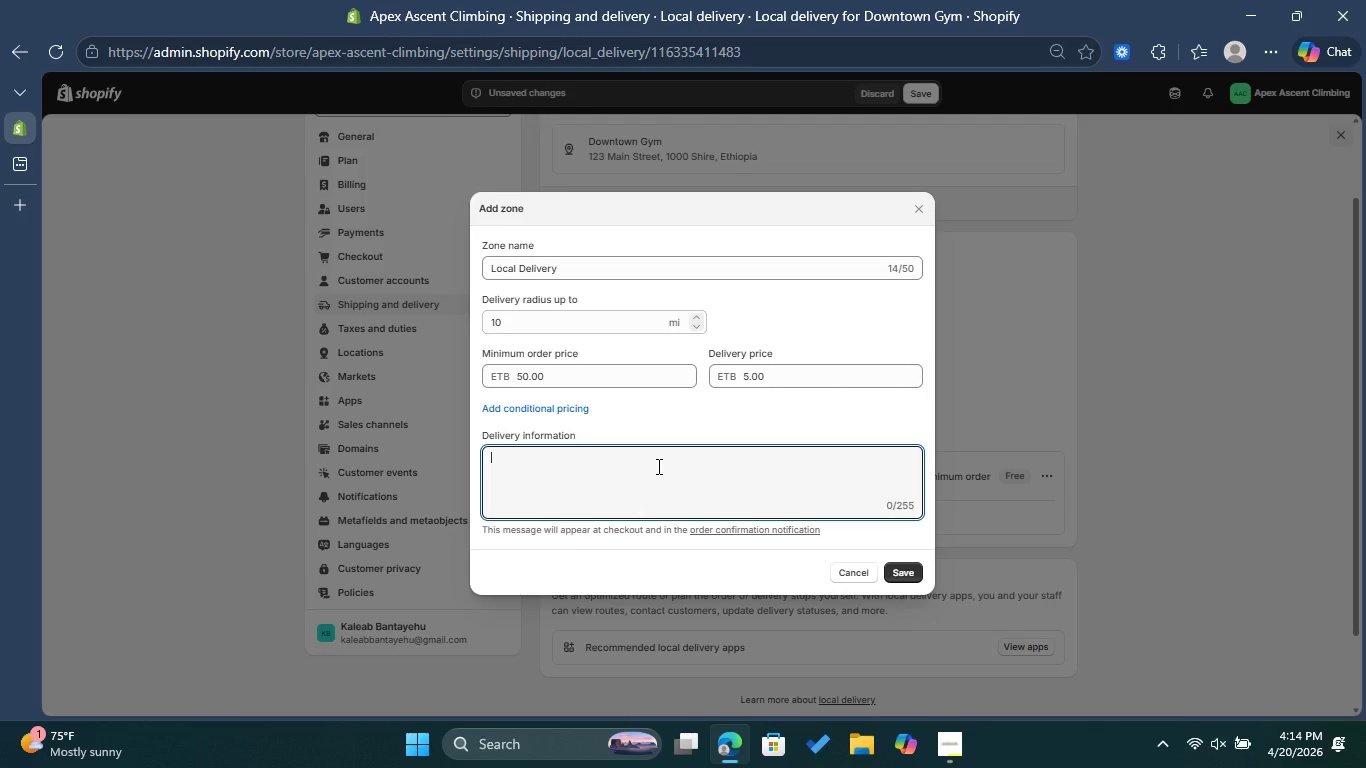 
type(we deliver every t)
key(Backspace)
type(Tuesday )
key(Backspace)
type( and Thursaday)
 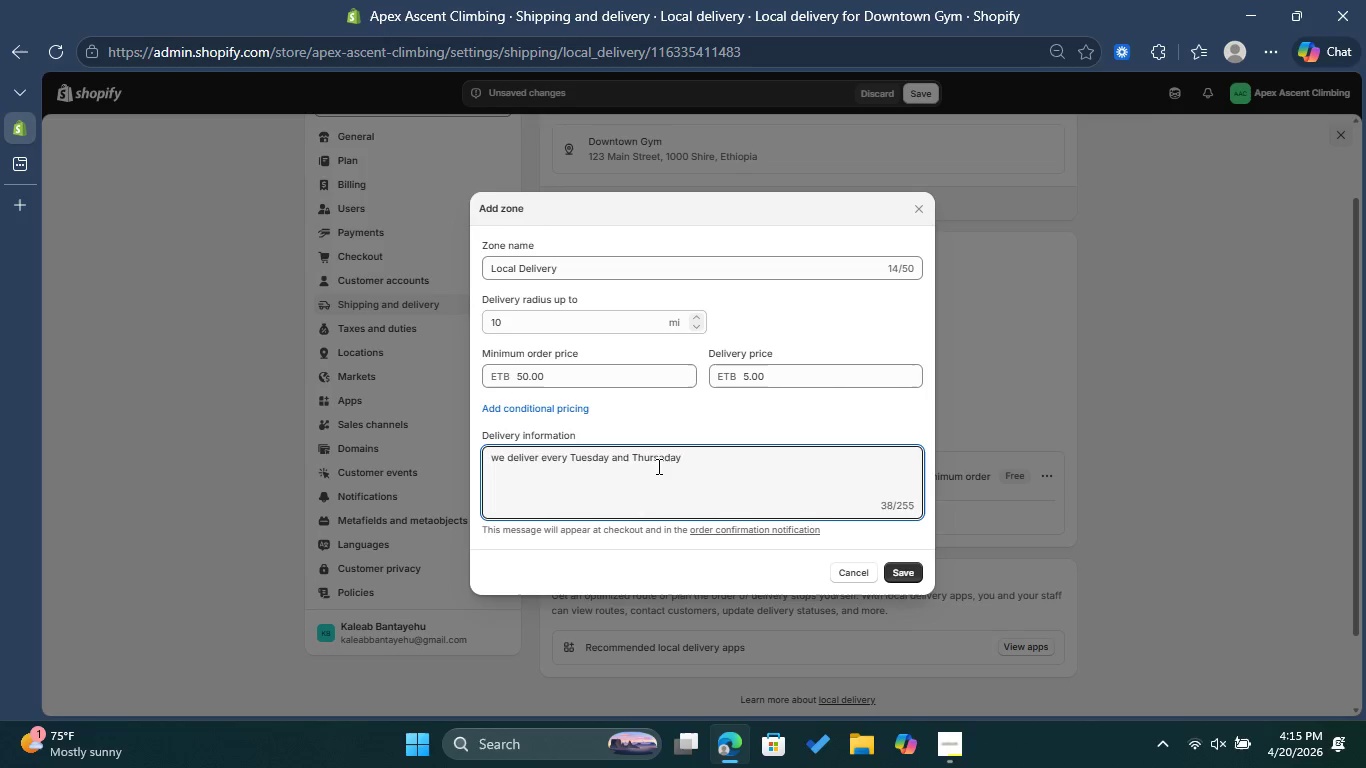 
left_click([657, 466])
 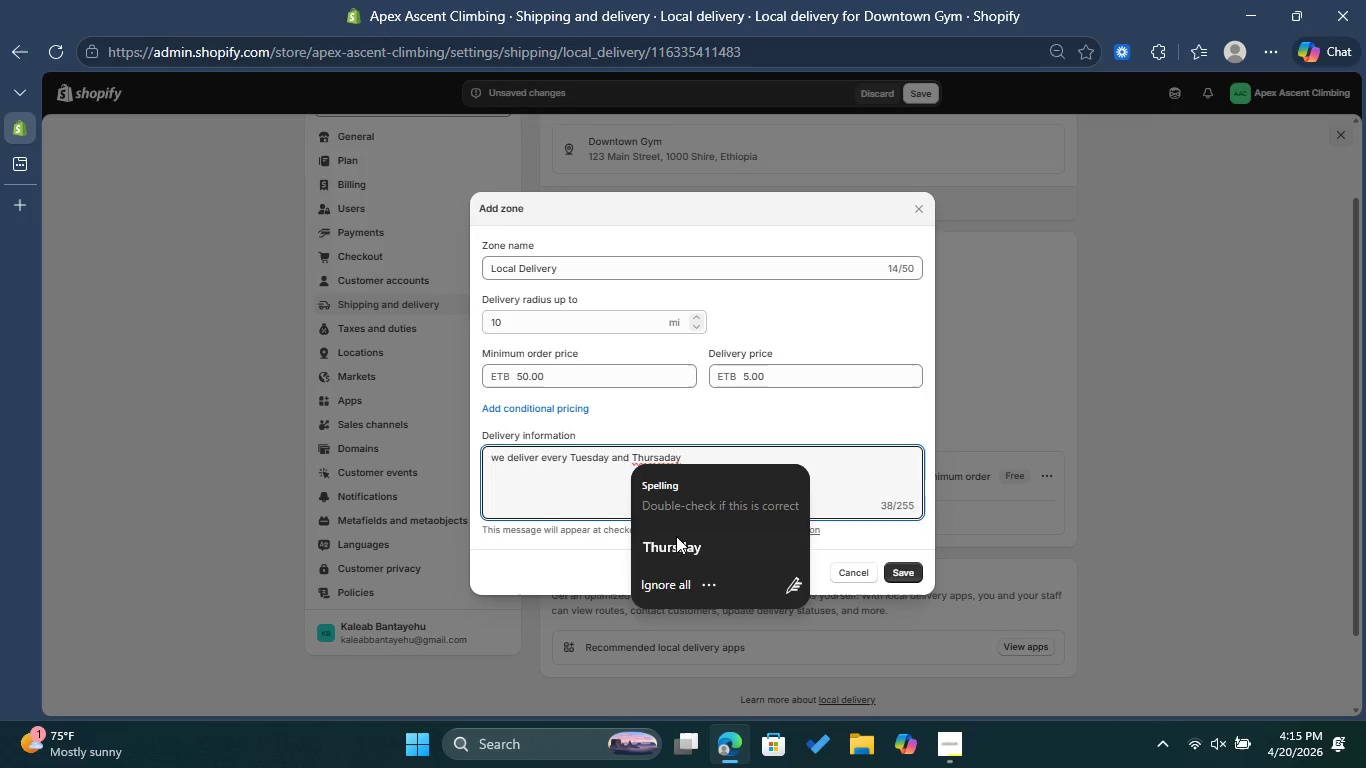 
left_click([679, 544])
 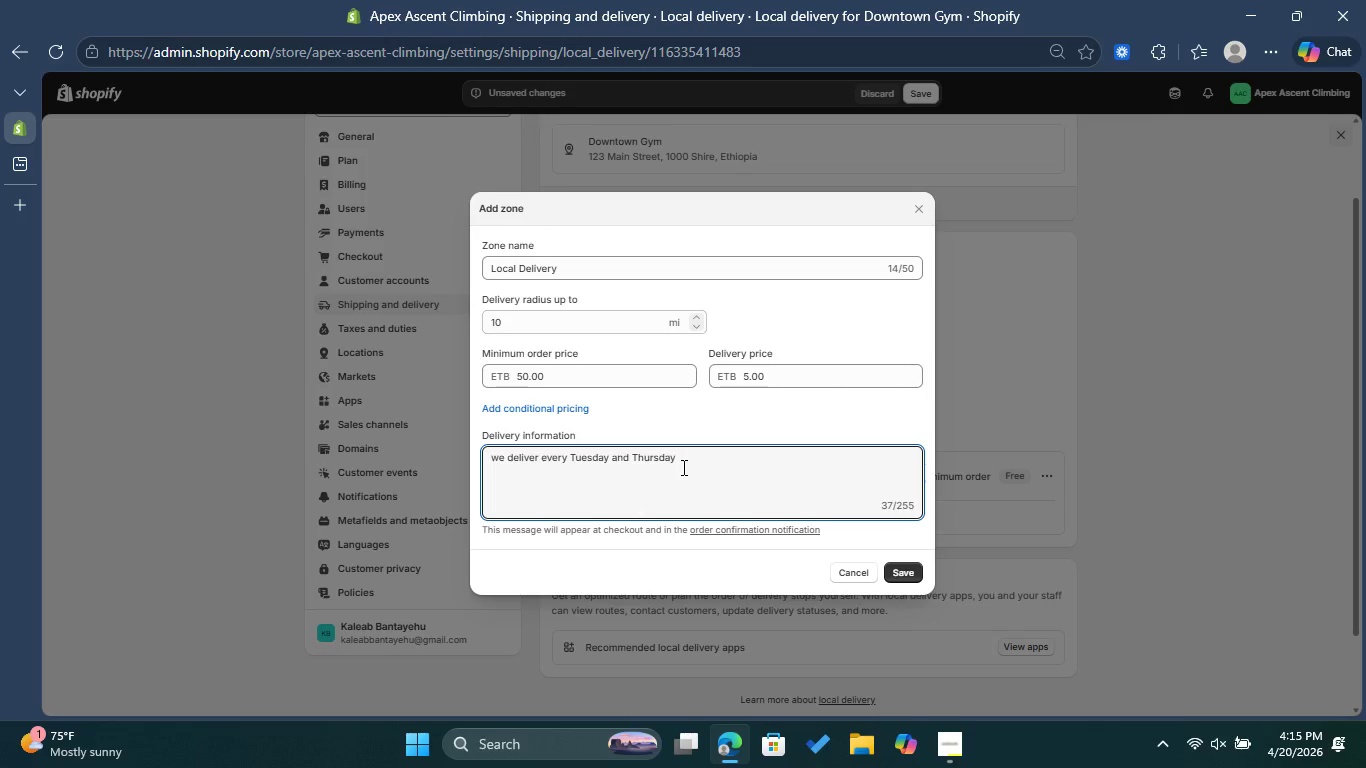 
key(Period)
 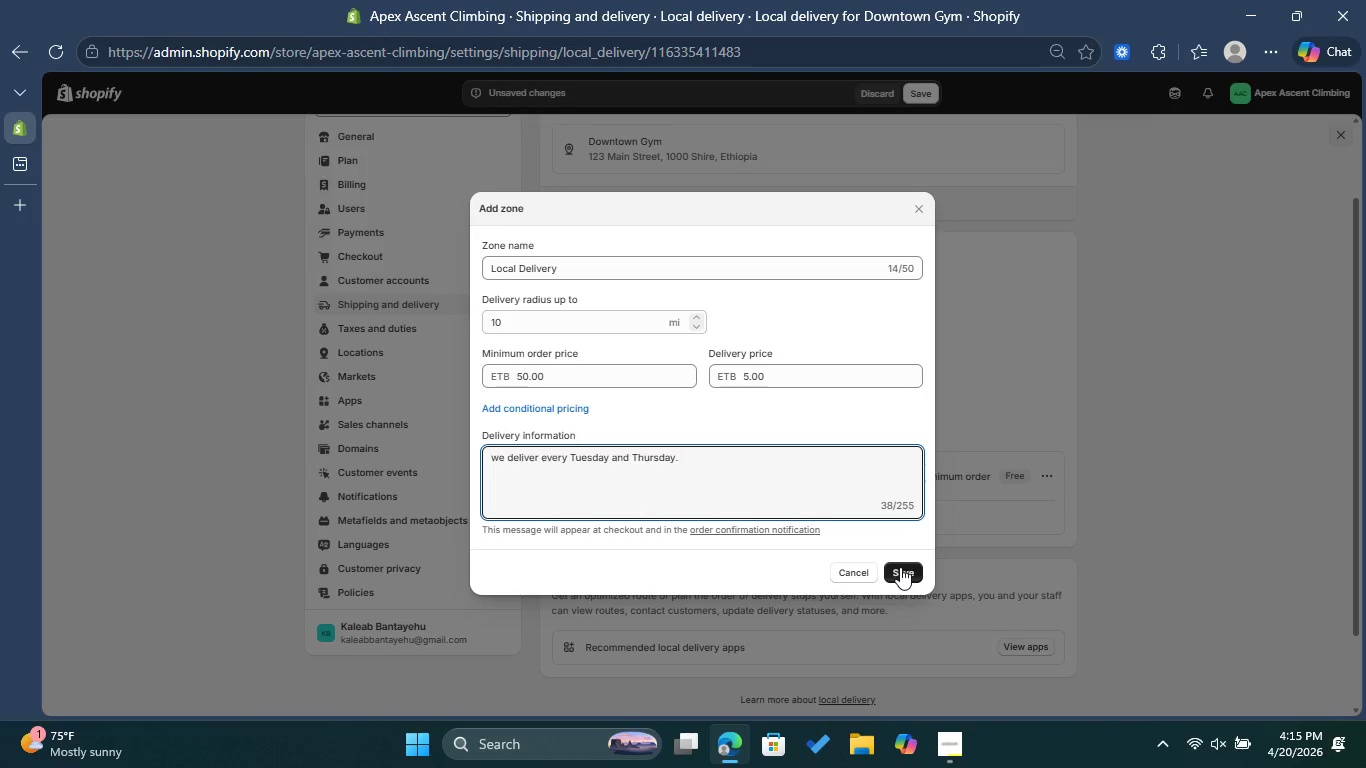 
wait(11.98)
 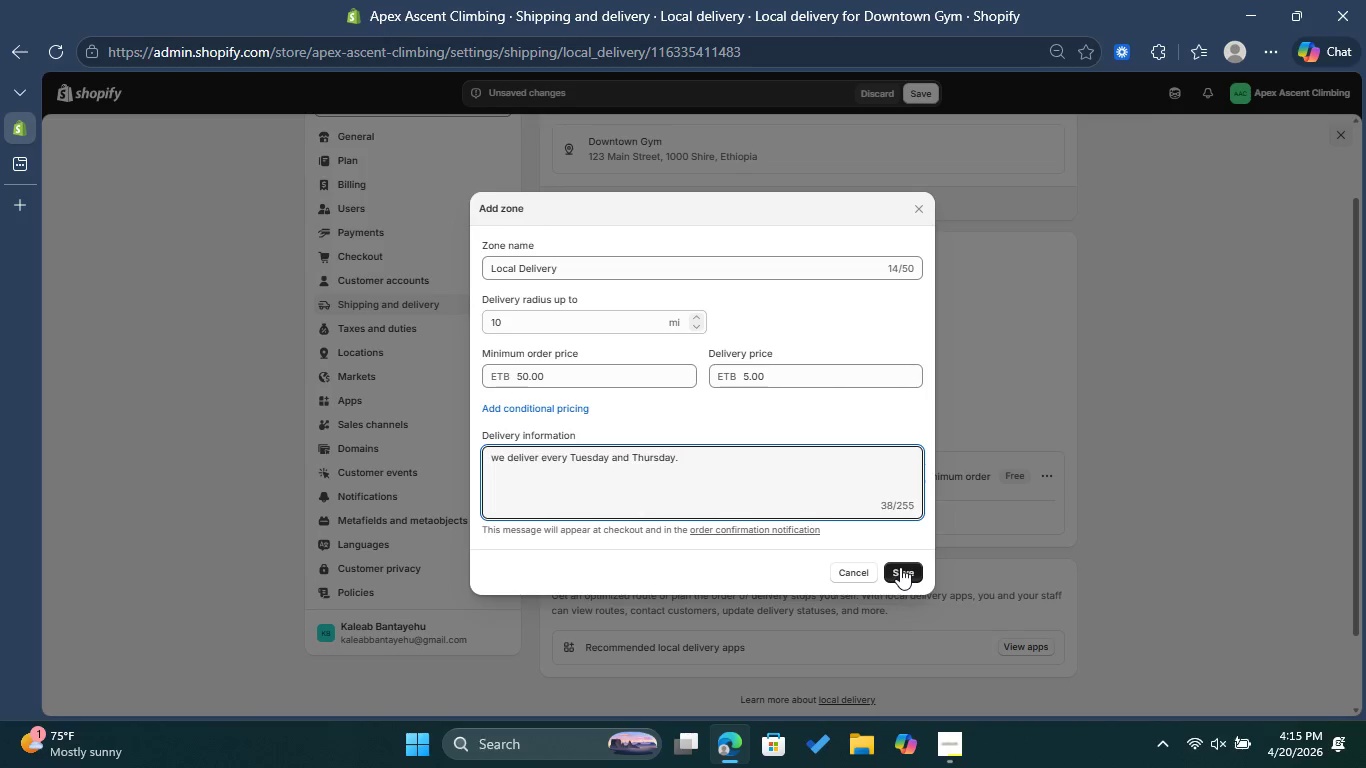 
left_click([900, 567])
 